 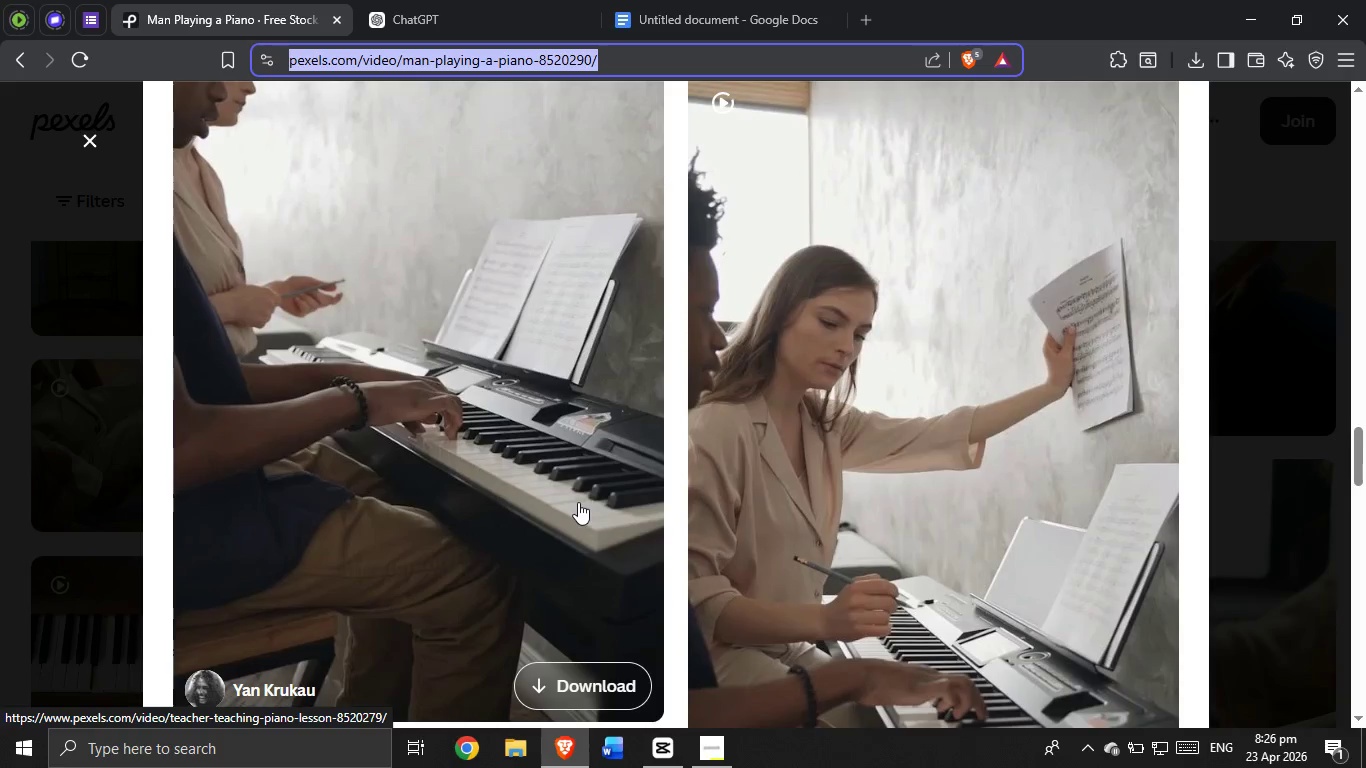 
scroll: coordinate [607, 452], scroll_direction: down, amount: 19.0
 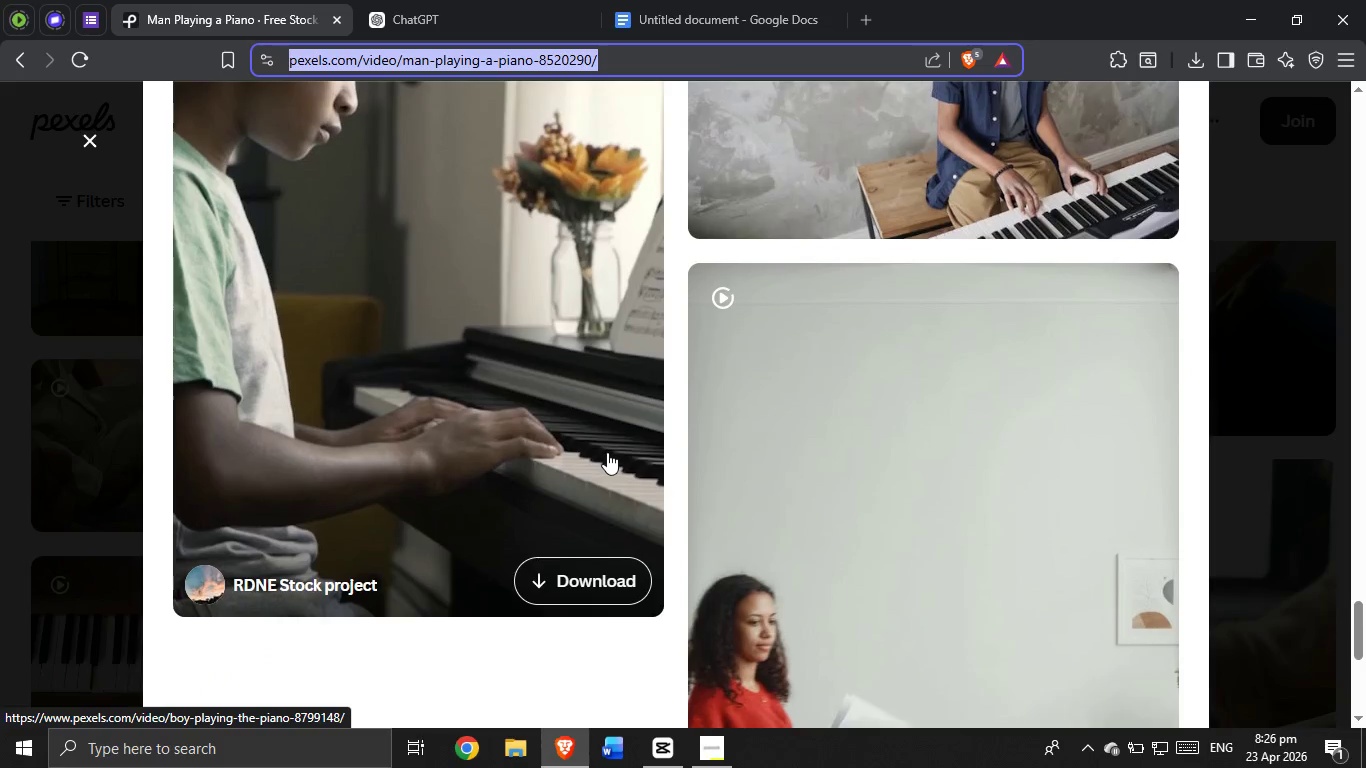 
scroll: coordinate [607, 452], scroll_direction: up, amount: 3.0
 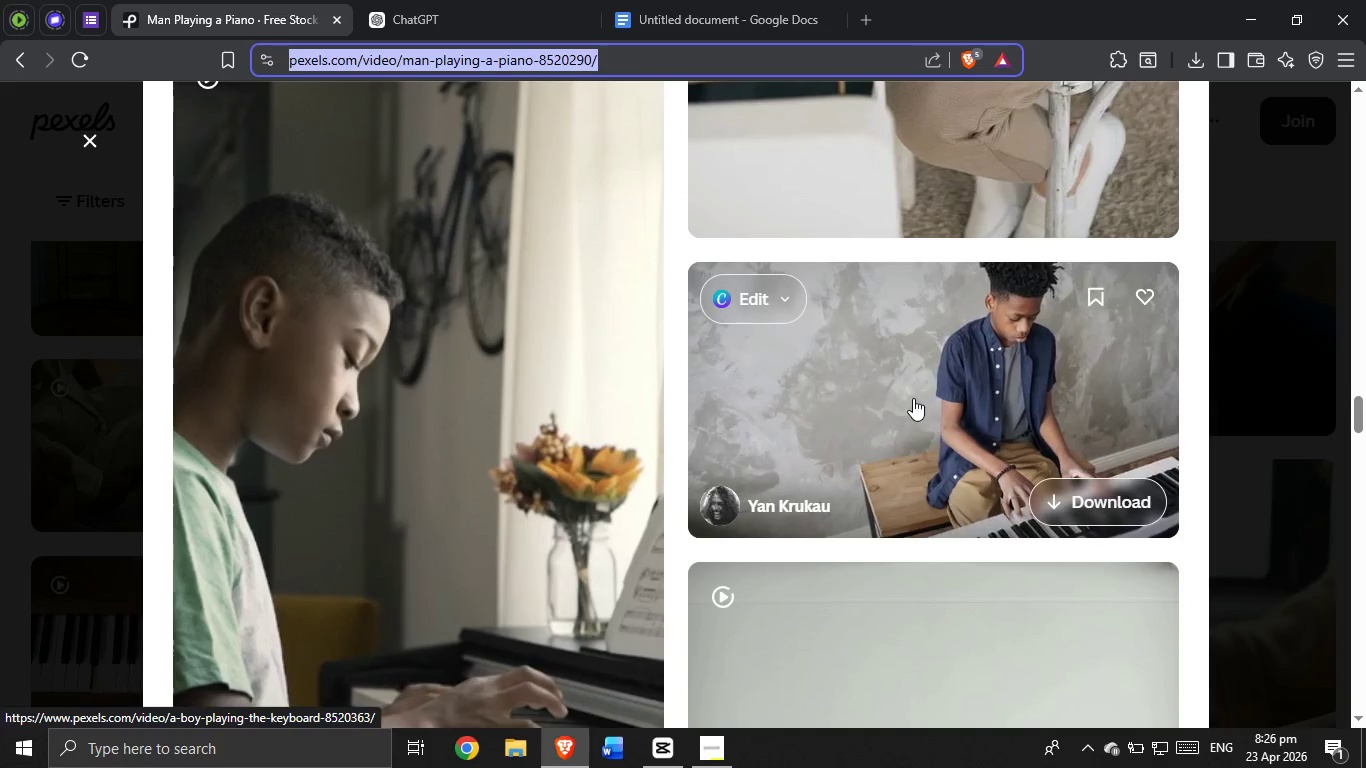 
left_click([913, 398])
 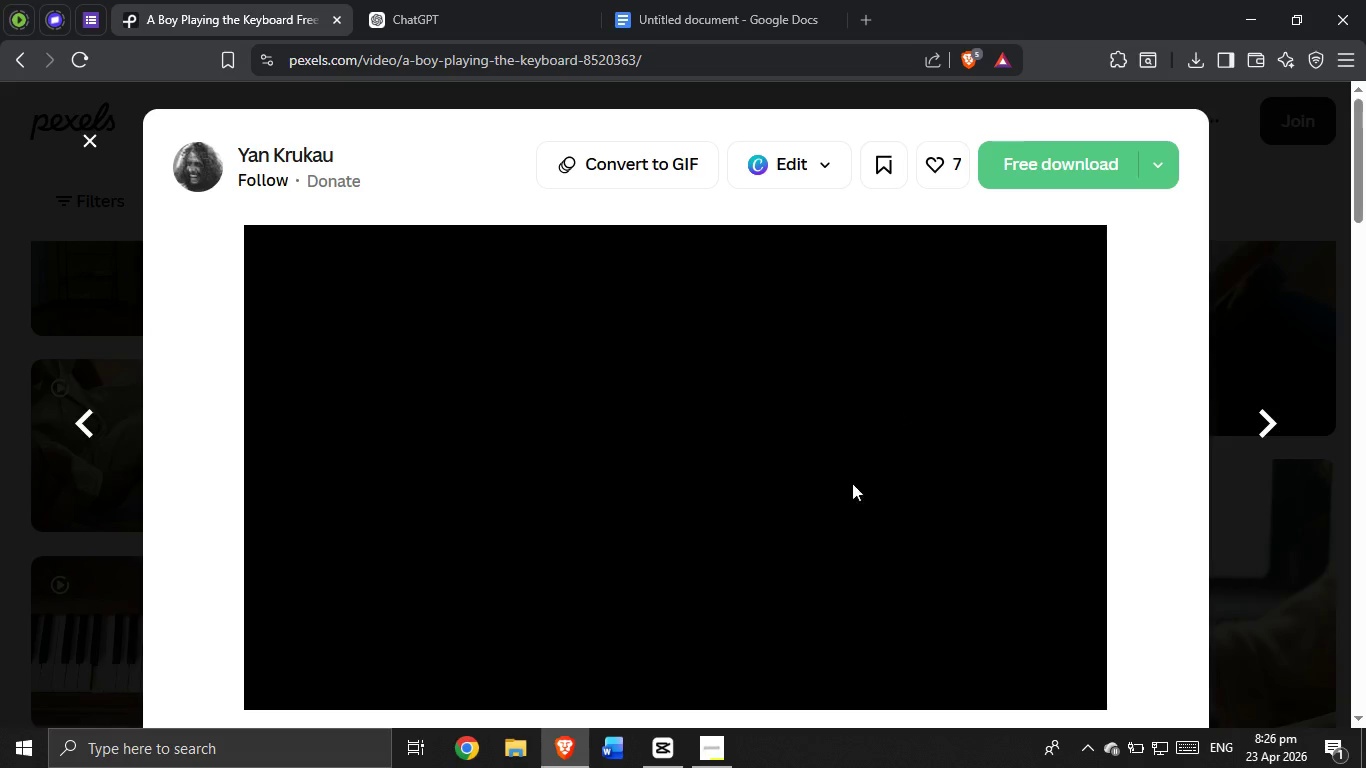 
left_click([669, 753])
 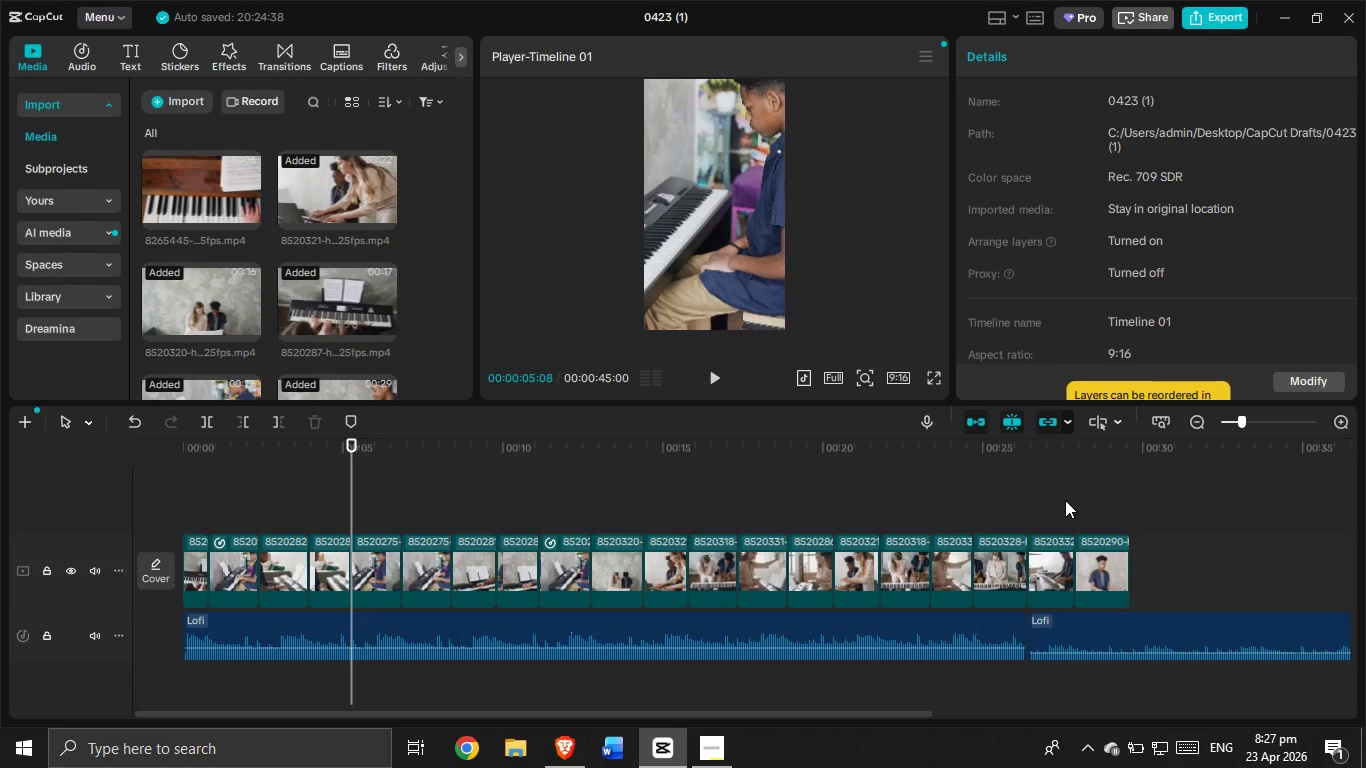 
left_click([1073, 491])
 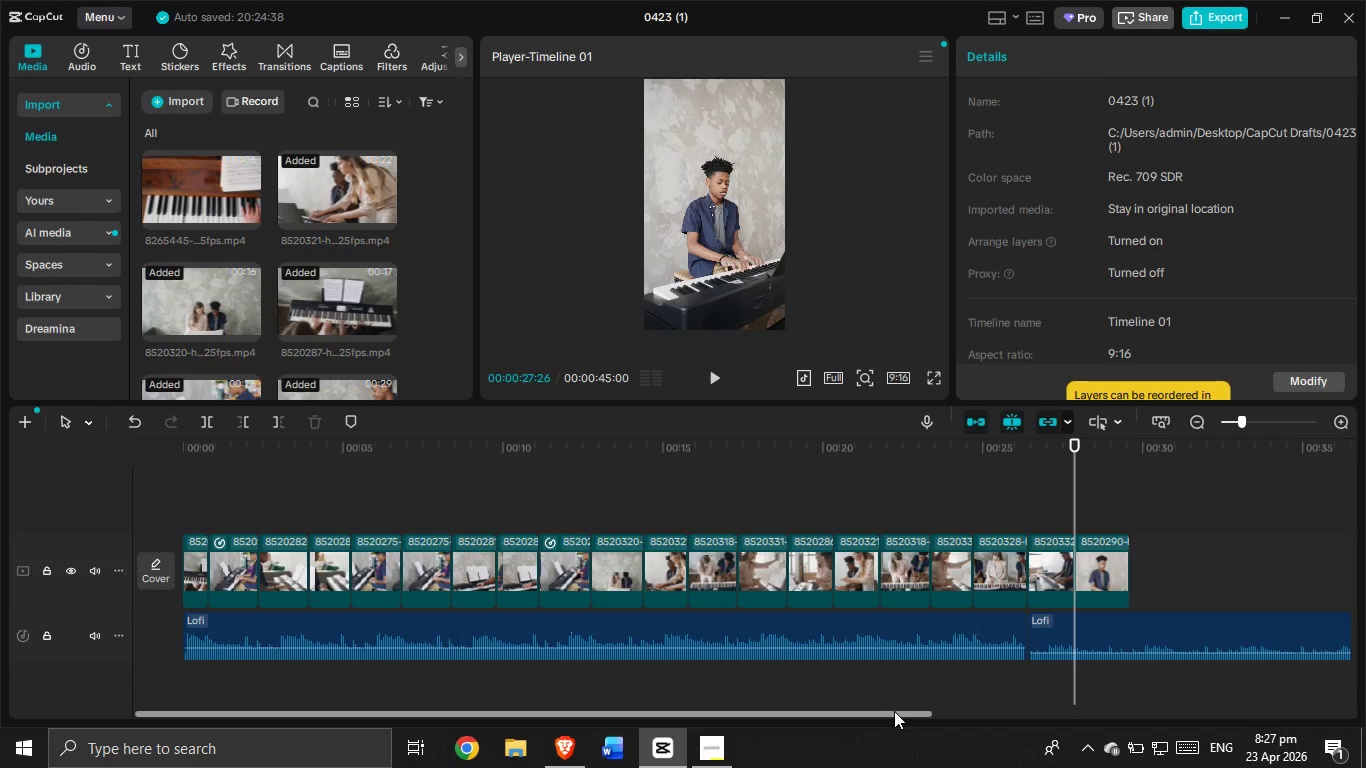 
left_click_drag(start_coordinate=[894, 711], to_coordinate=[1096, 711])
 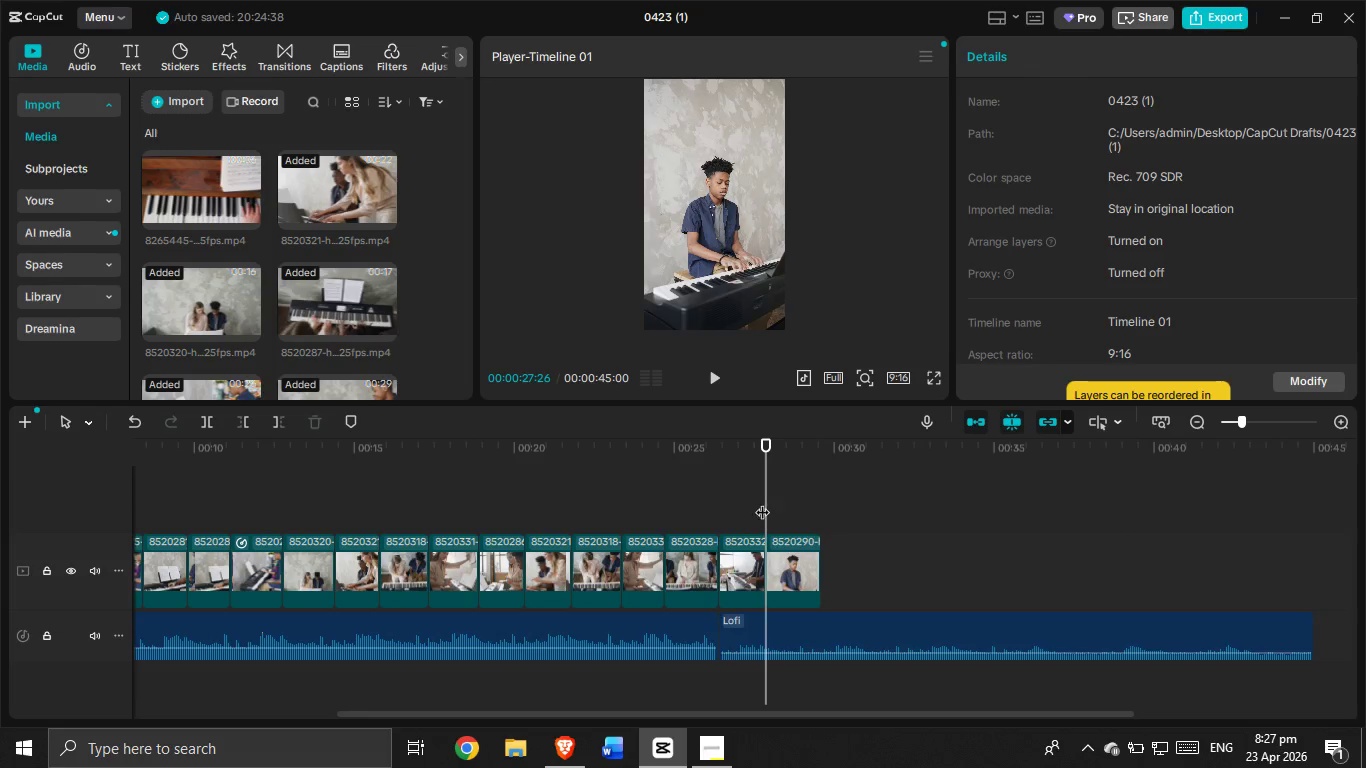 
left_click_drag(start_coordinate=[760, 495], to_coordinate=[819, 509])
 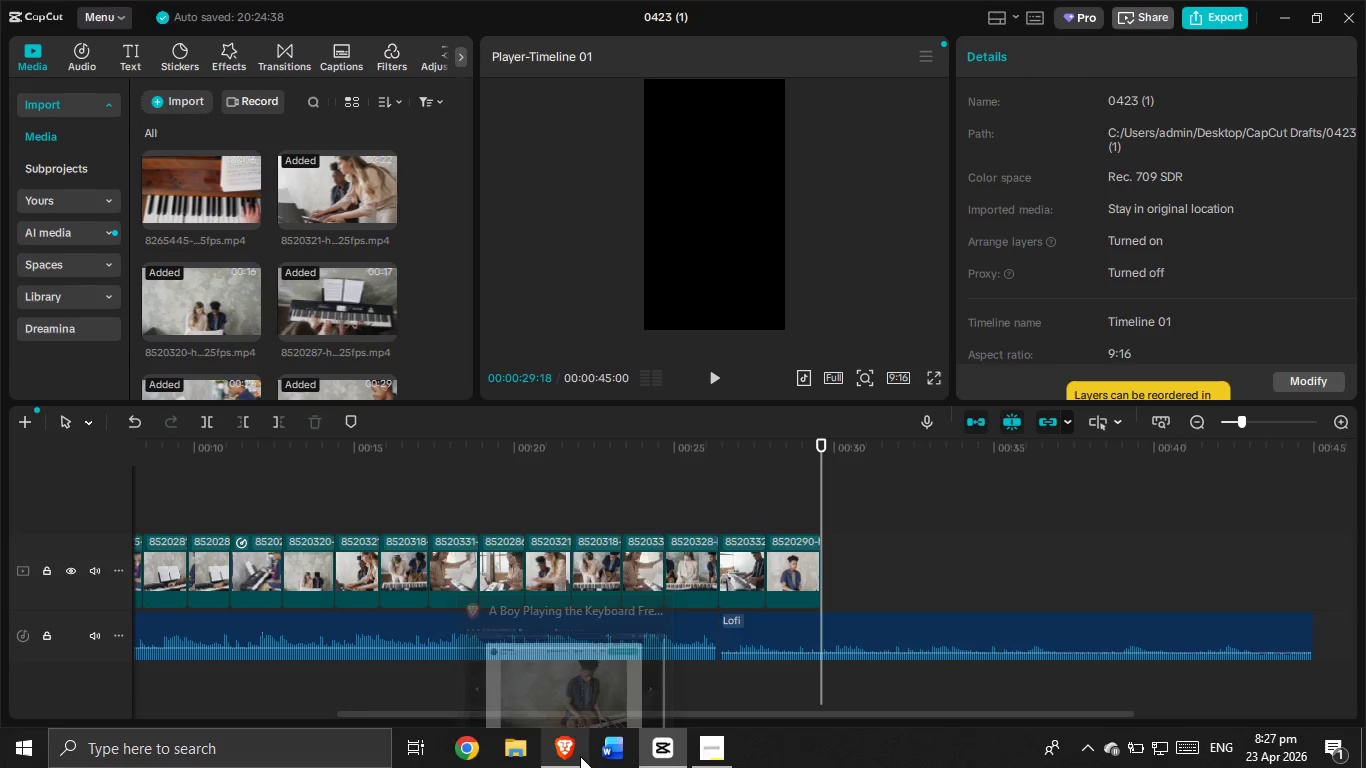 
left_click([575, 753])
 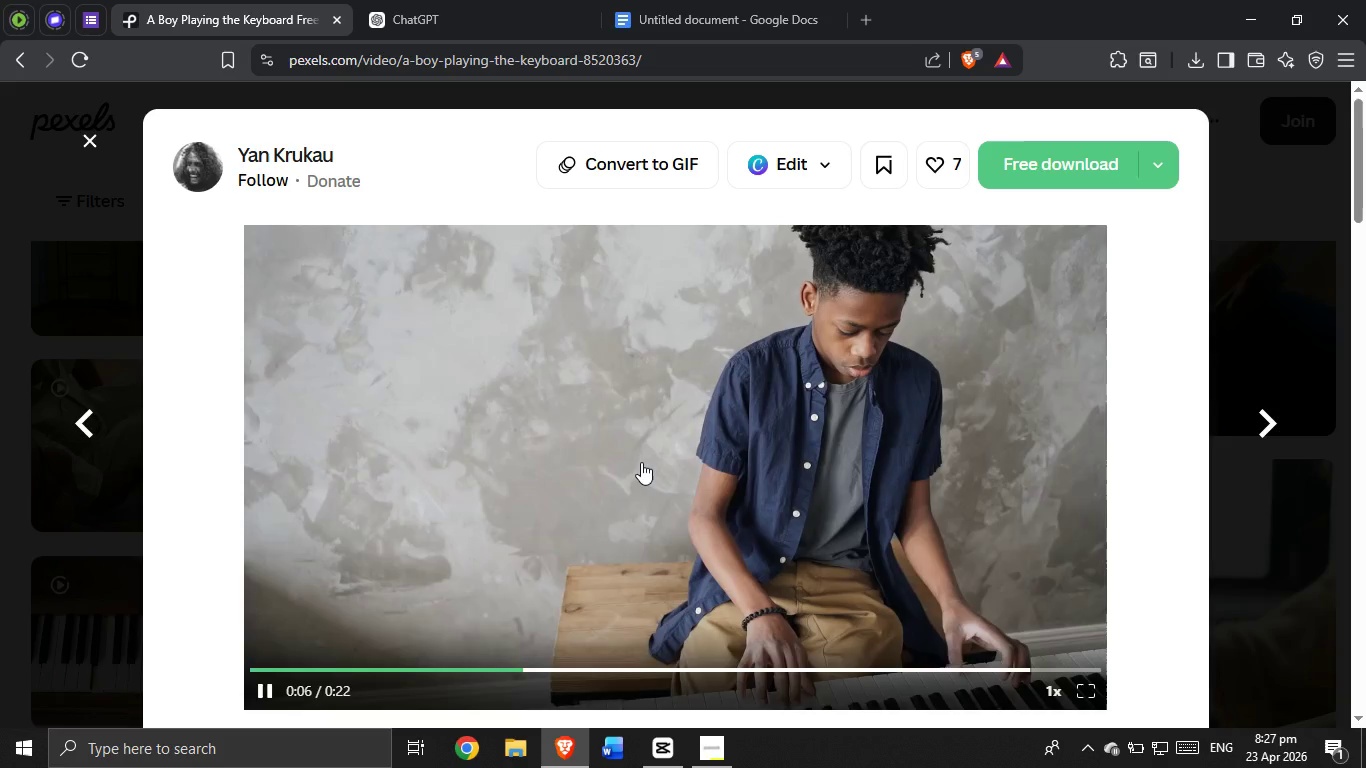 
scroll: coordinate [641, 462], scroll_direction: down, amount: 1.0
 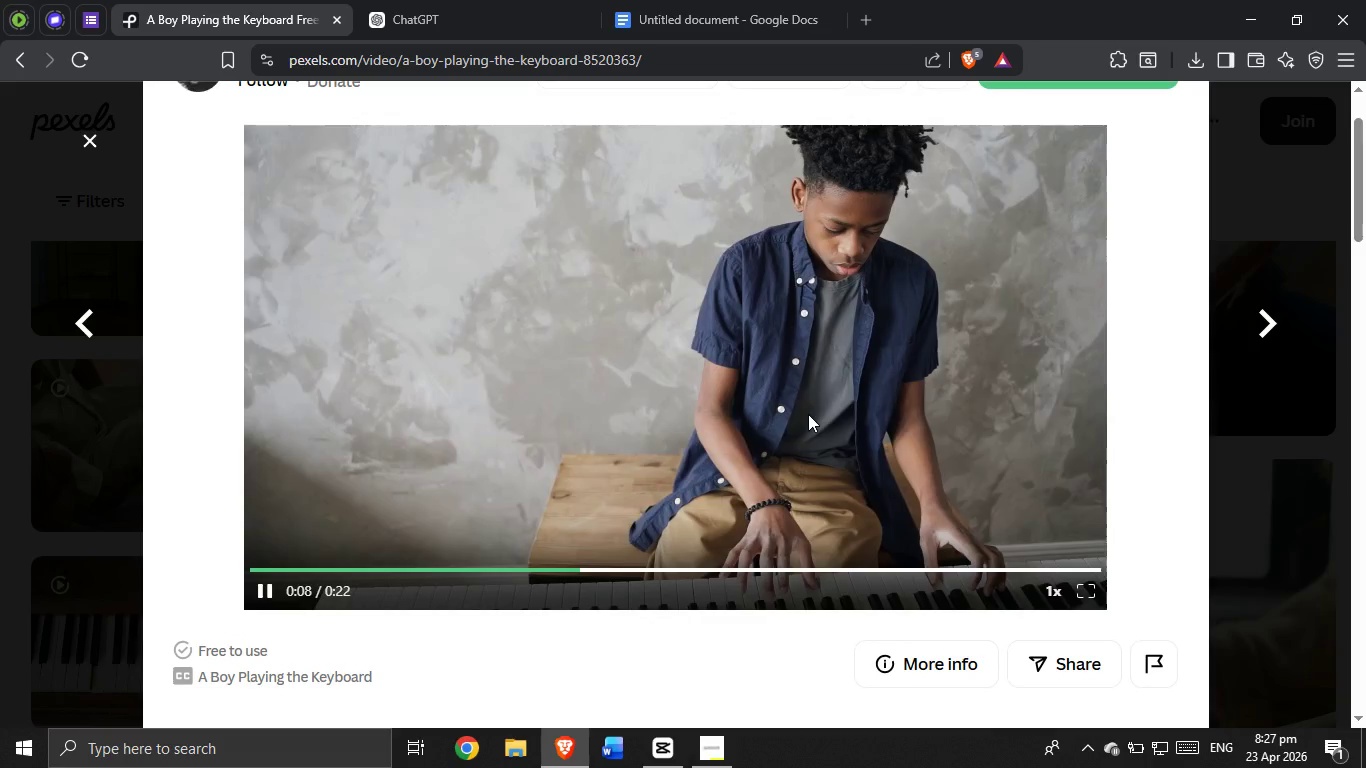 
scroll: coordinate [898, 406], scroll_direction: up, amount: 2.0
 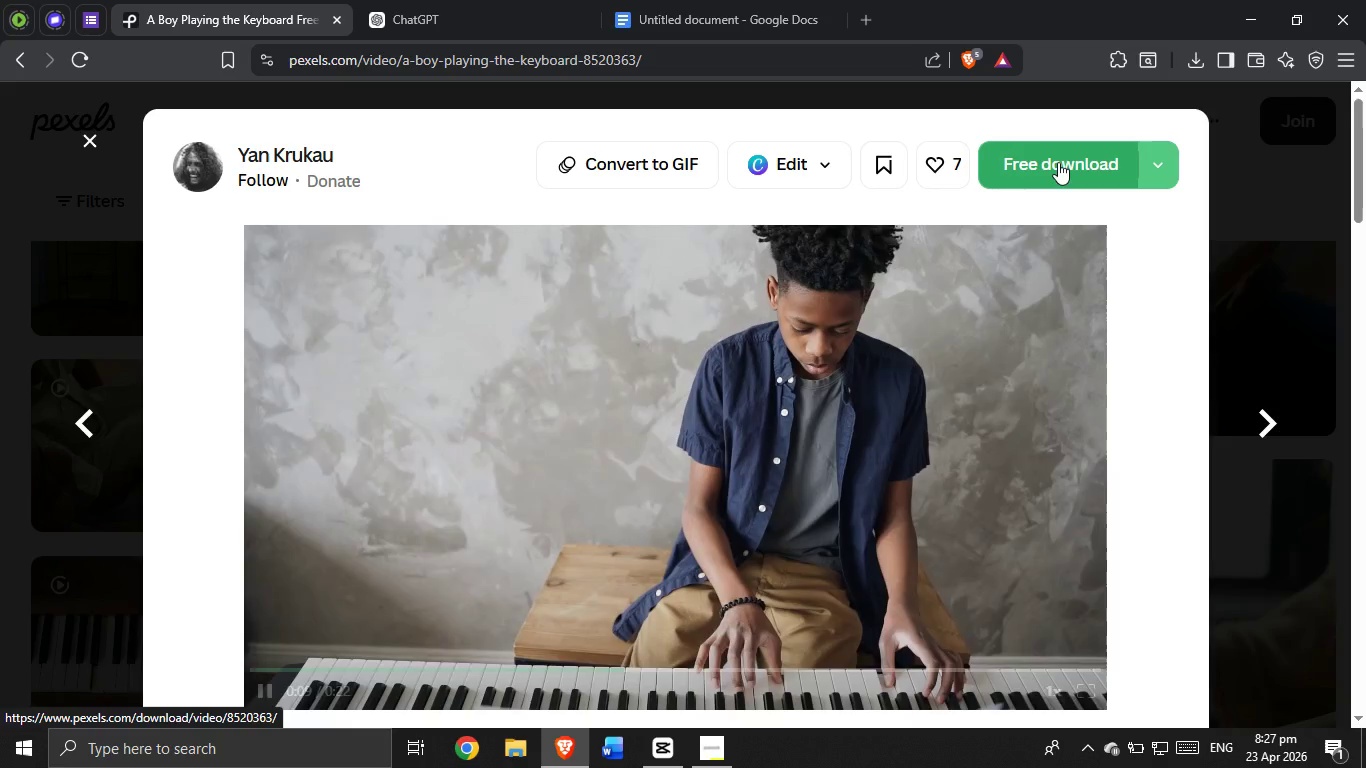 
left_click([1058, 159])
 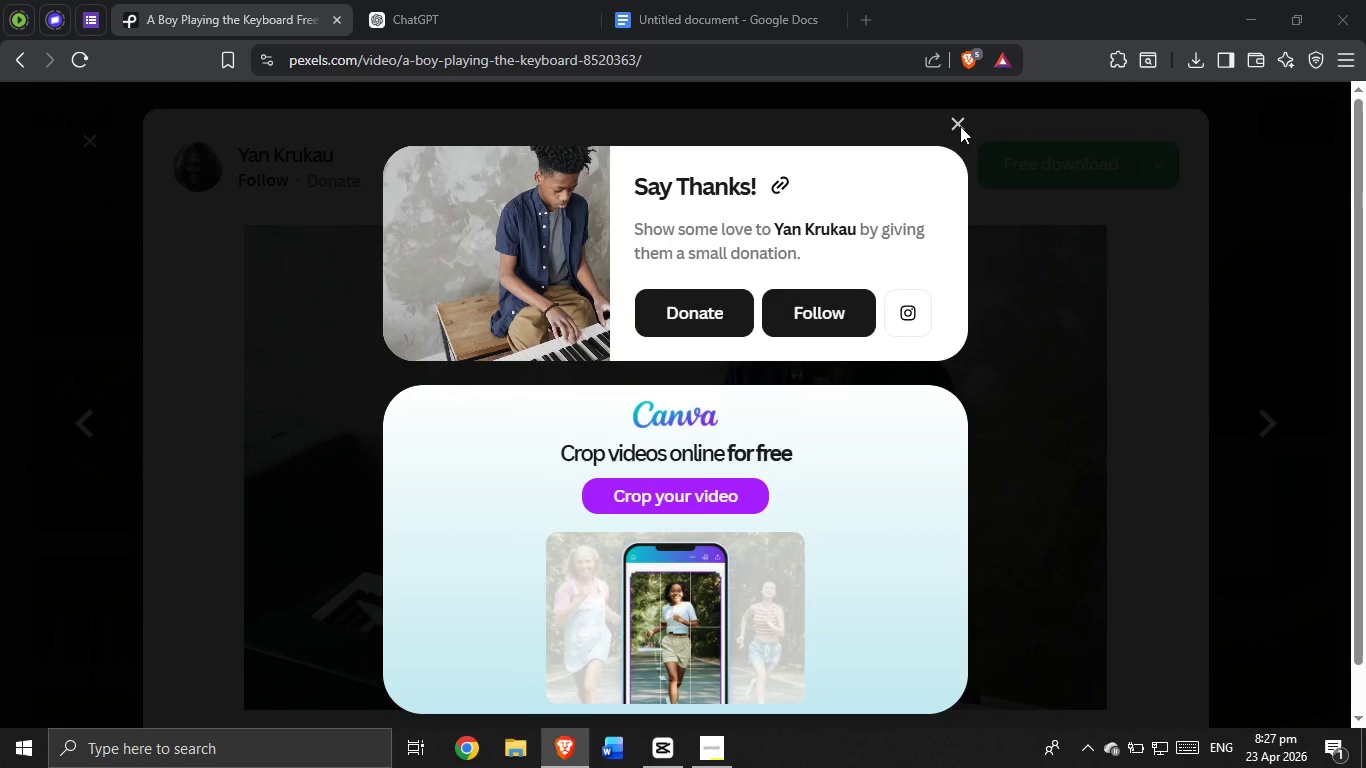 
wait(5.14)
 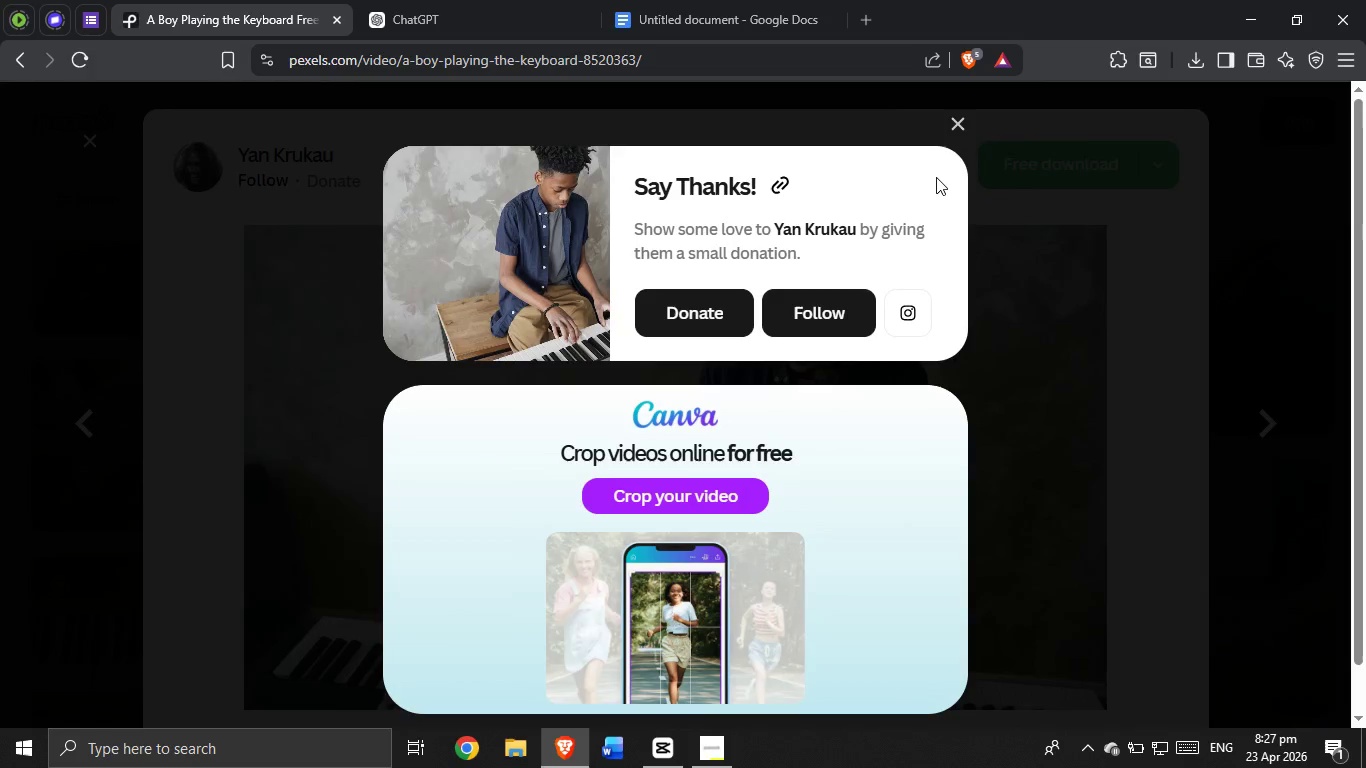 
left_click([503, 487])
 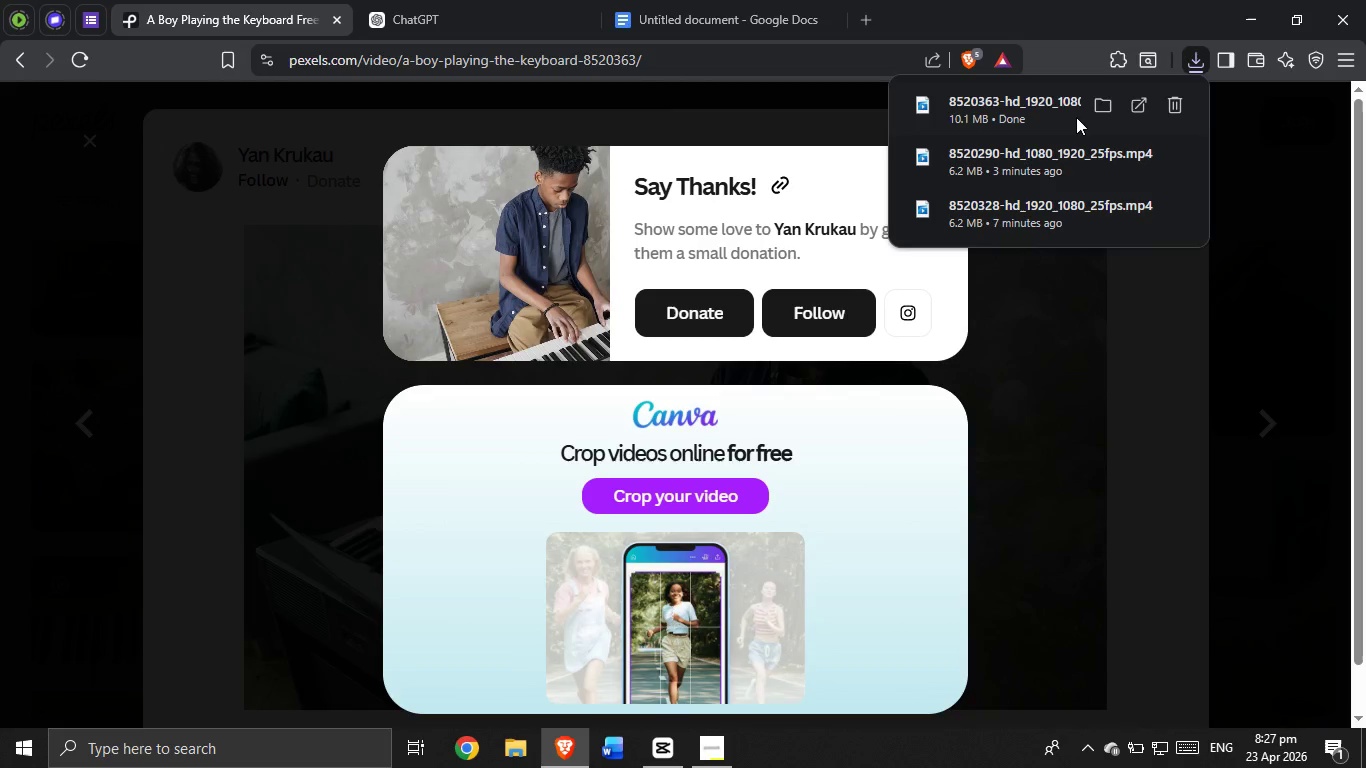 
left_click_drag(start_coordinate=[1062, 110], to_coordinate=[948, 573])
 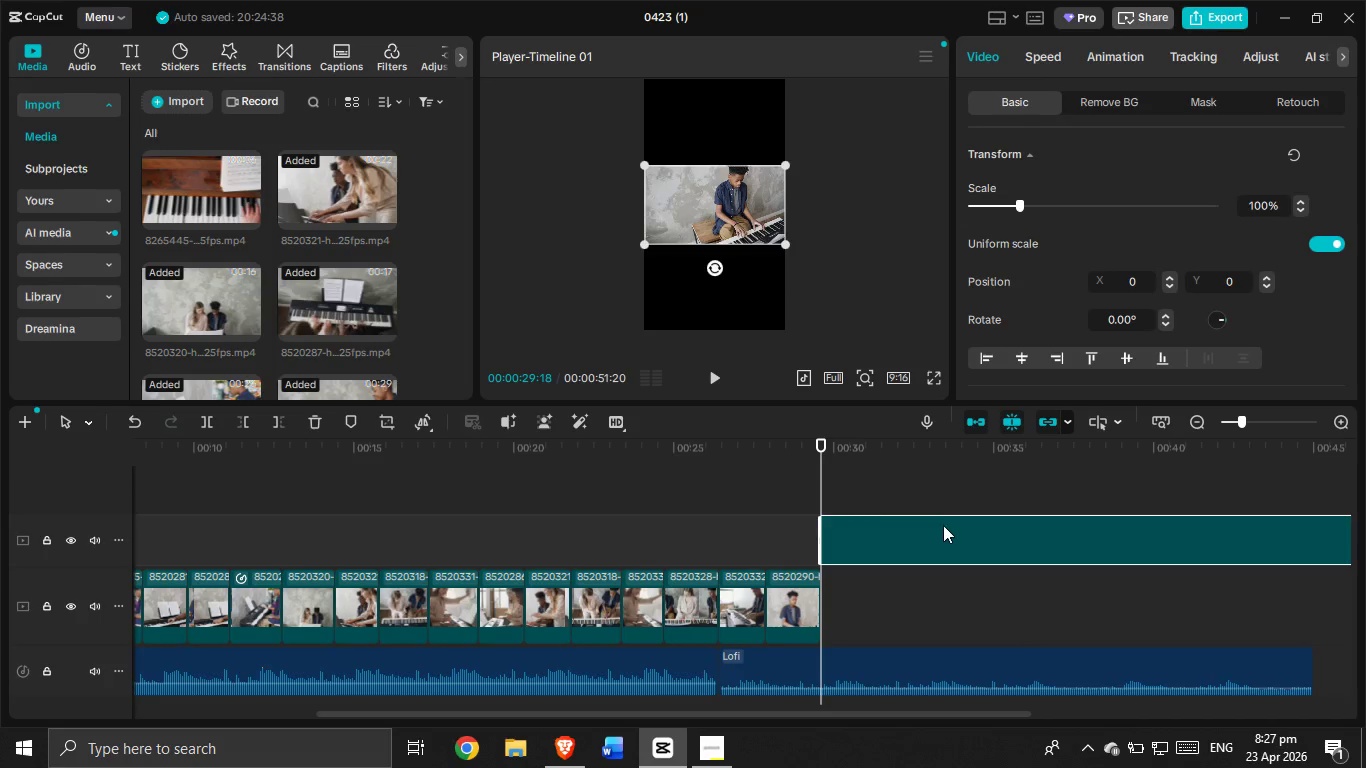 
left_click_drag(start_coordinate=[943, 525], to_coordinate=[937, 603])
 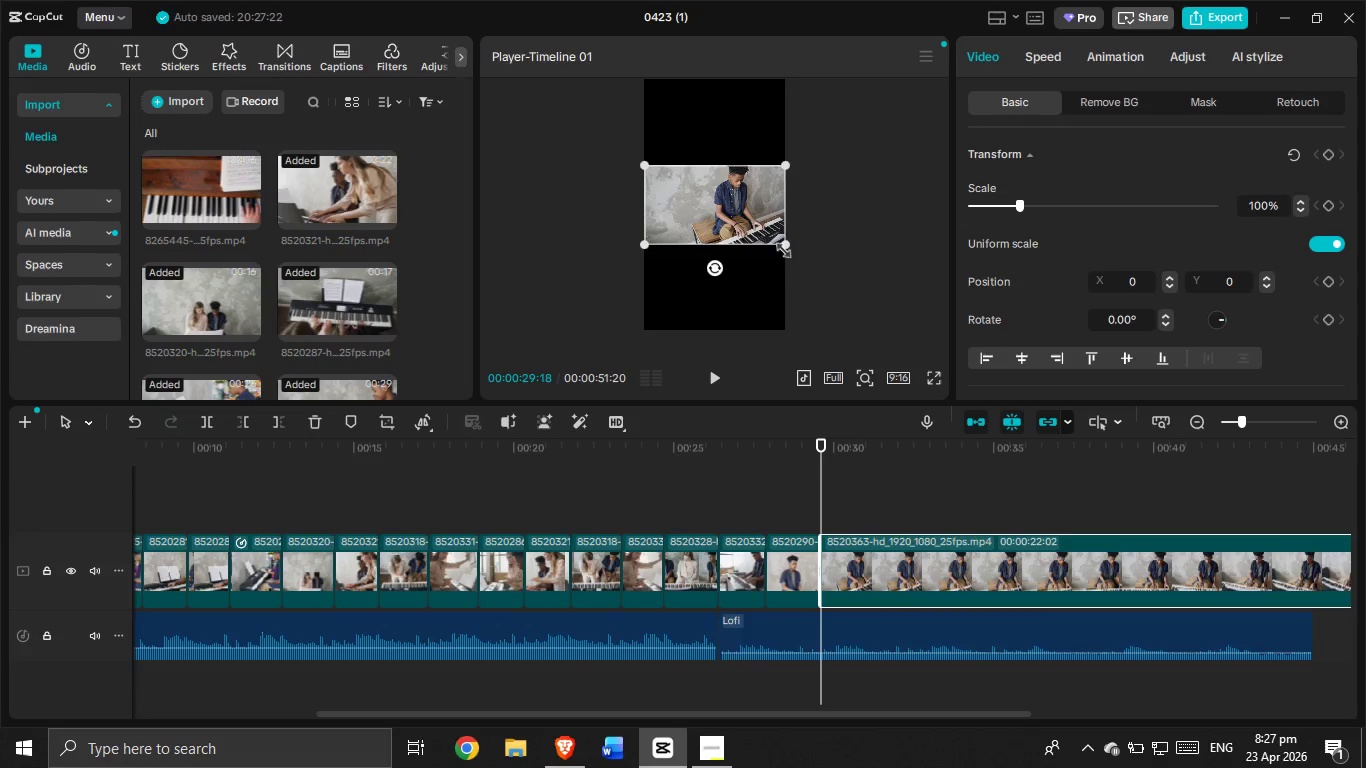 
left_click_drag(start_coordinate=[779, 245], to_coordinate=[951, 418])
 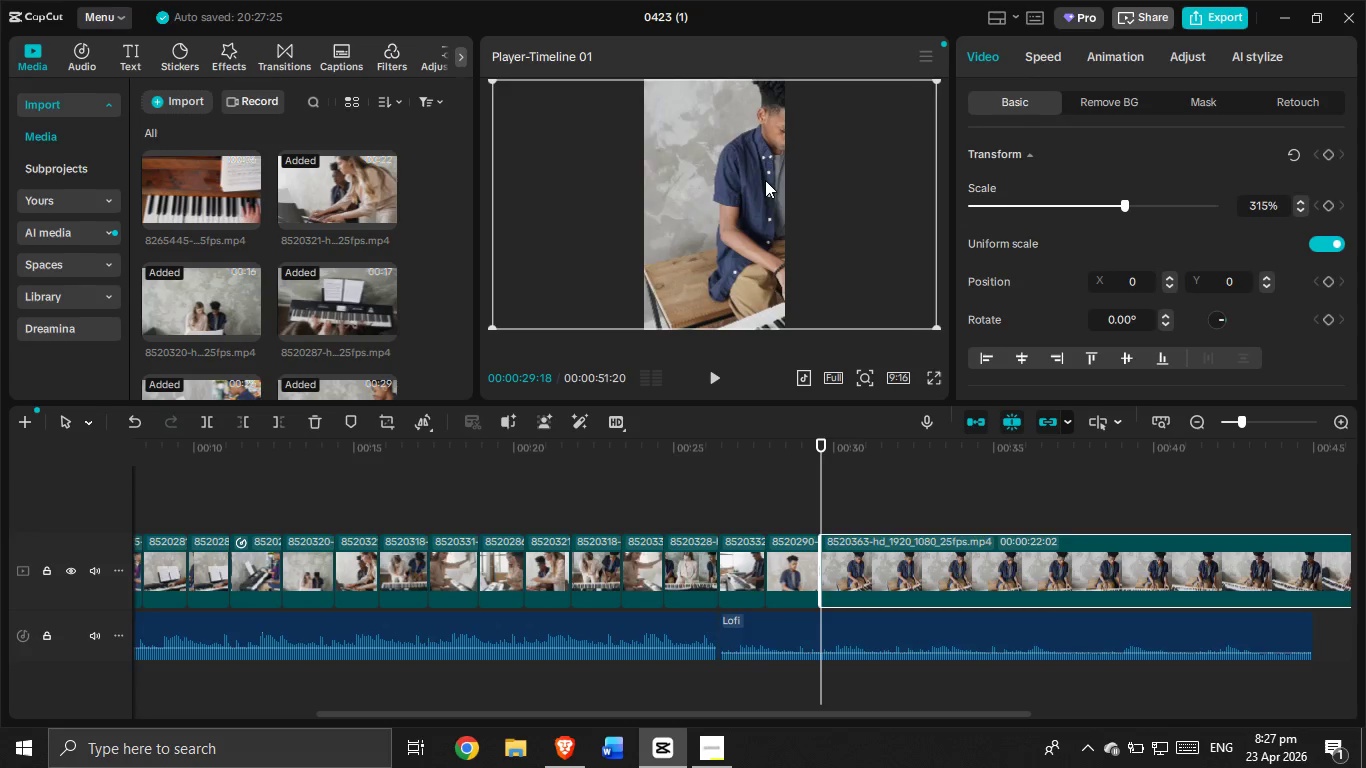 
left_click_drag(start_coordinate=[765, 179], to_coordinate=[707, 182])
 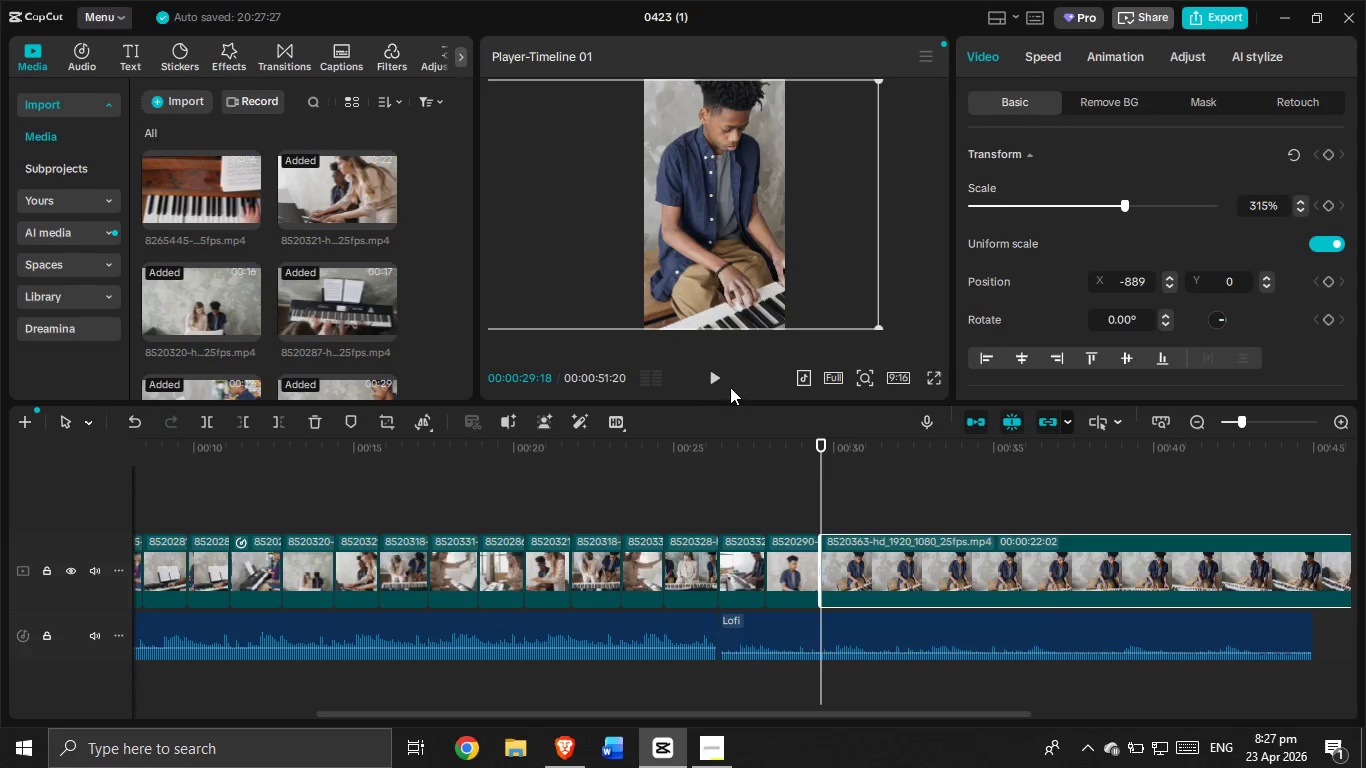 
left_click([715, 376])
 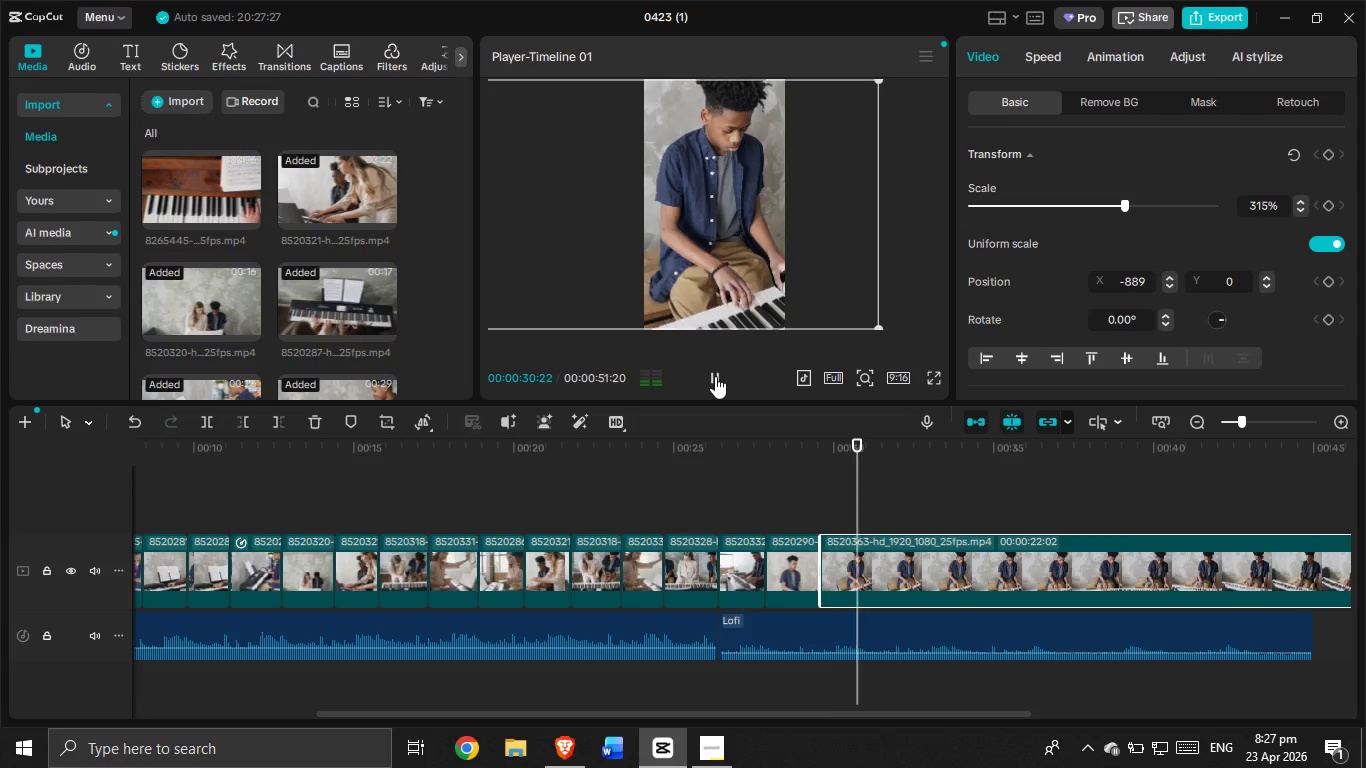 
left_click([715, 376])
 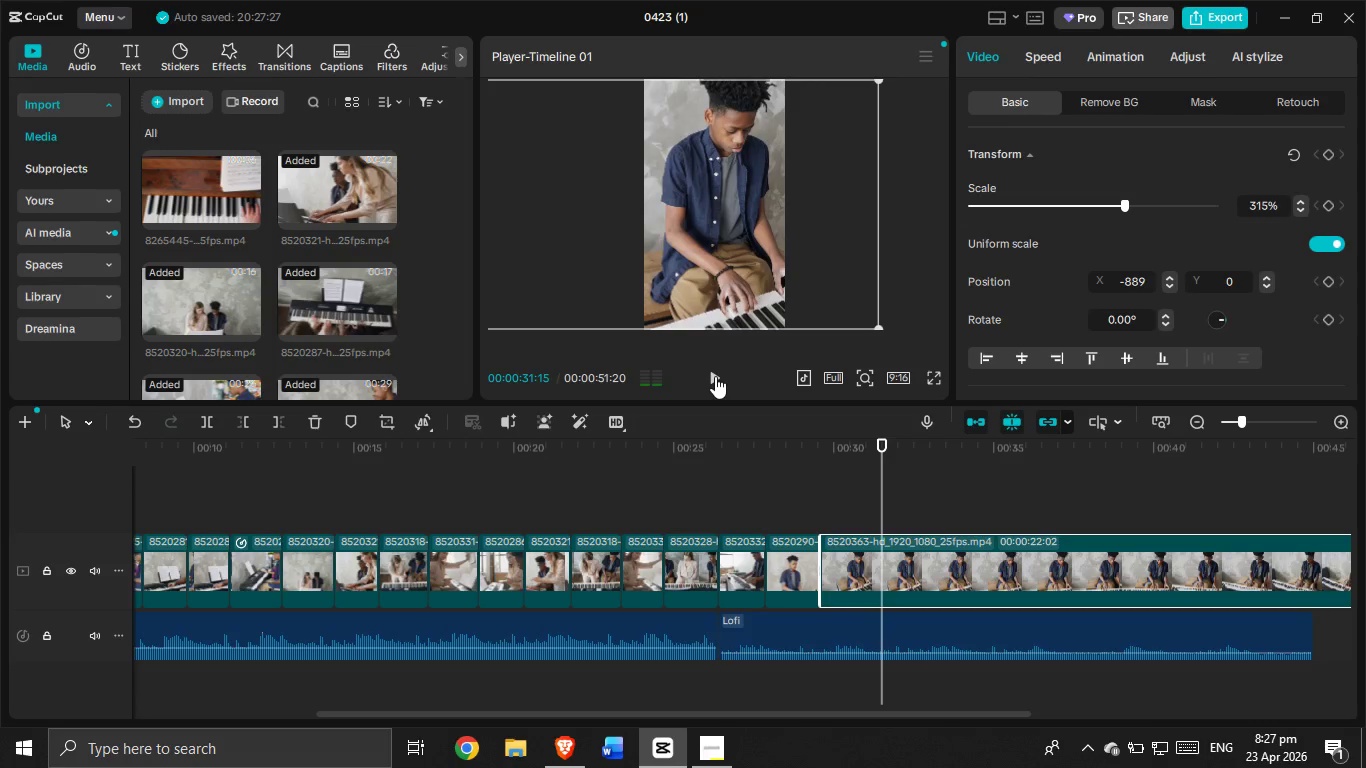 
double_click([715, 376])
 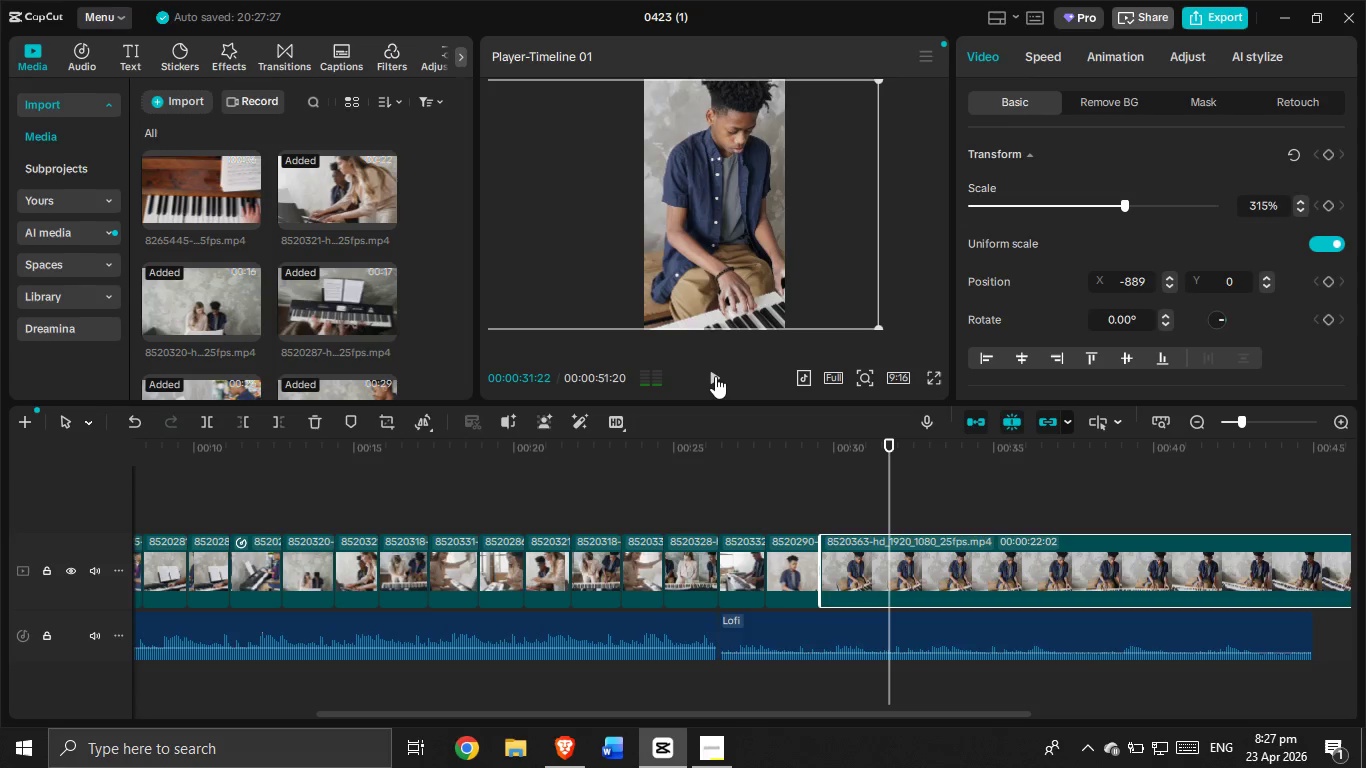 
triple_click([715, 376])
 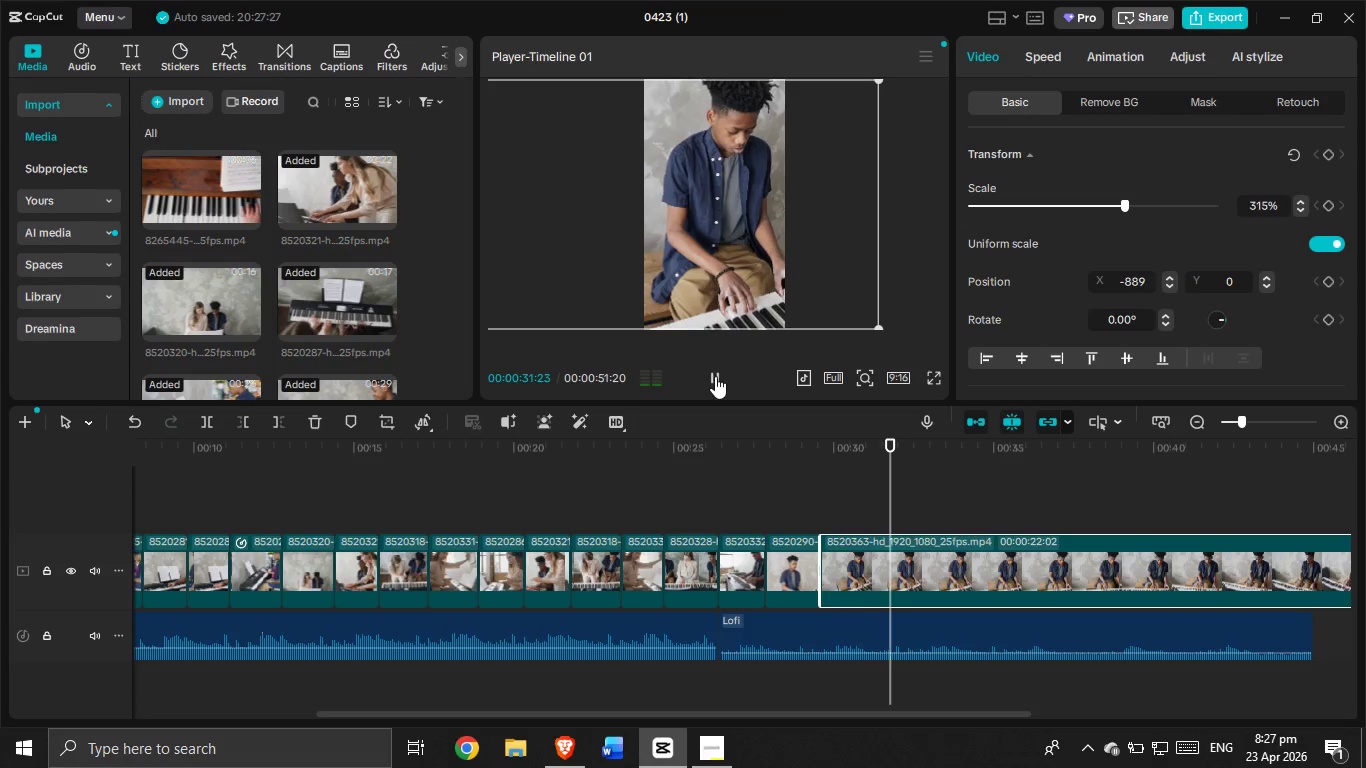 
triple_click([715, 376])
 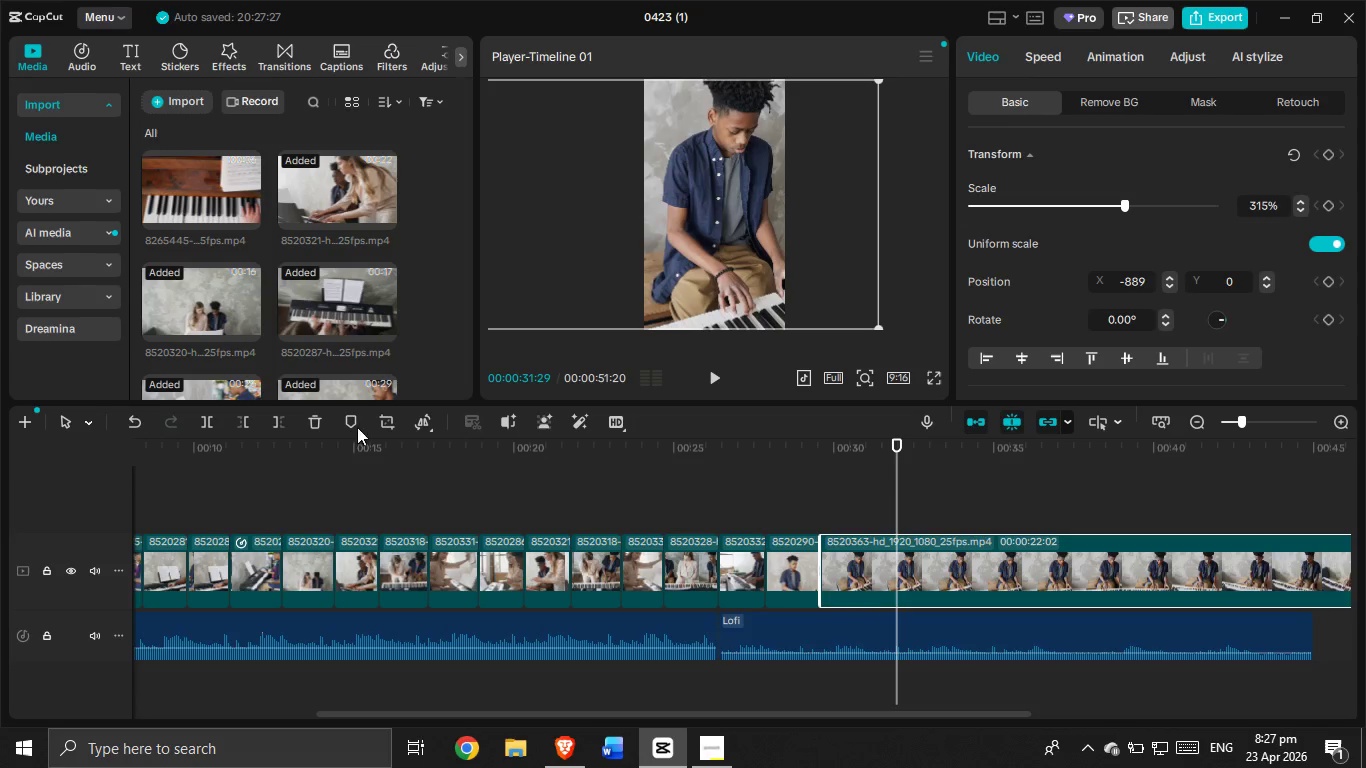 
left_click([277, 419])
 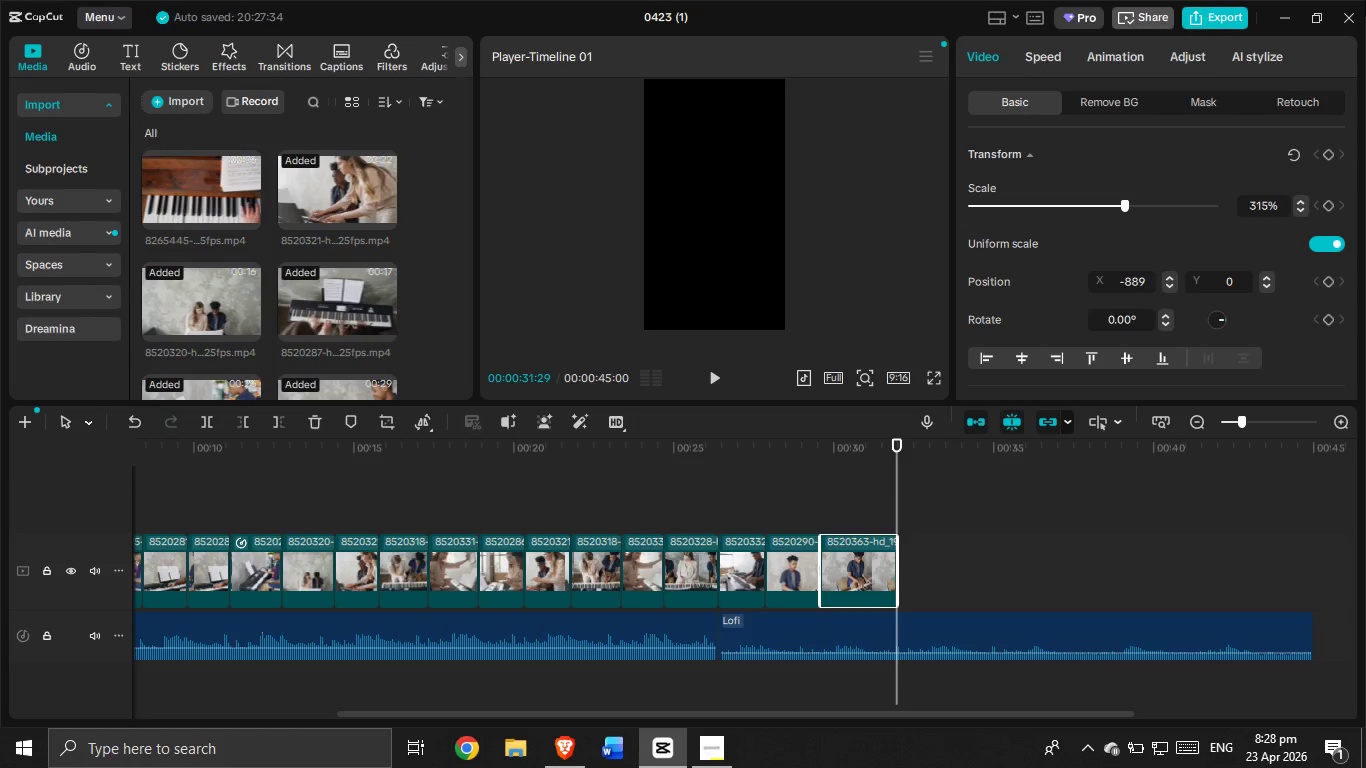 
wait(47.05)
 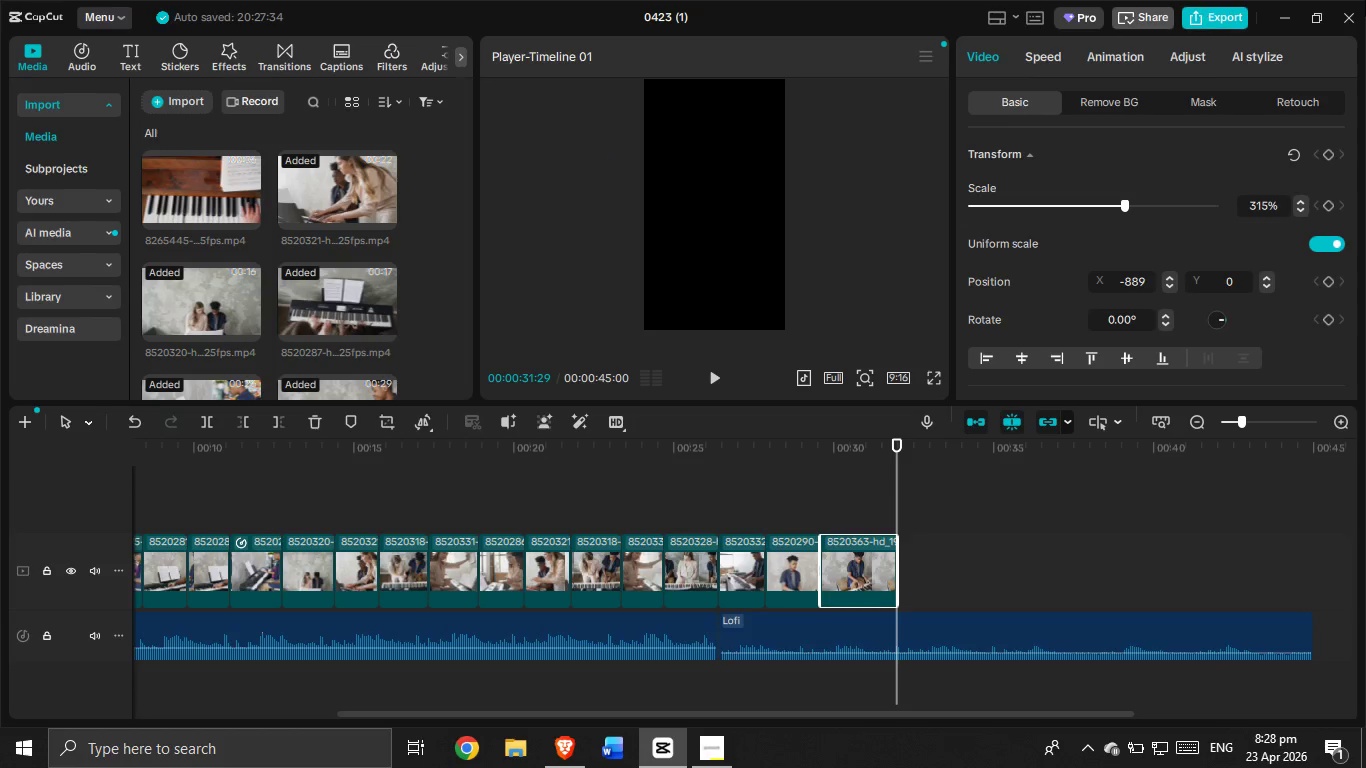 
scroll: coordinate [605, 266], scroll_direction: down, amount: 2.0
 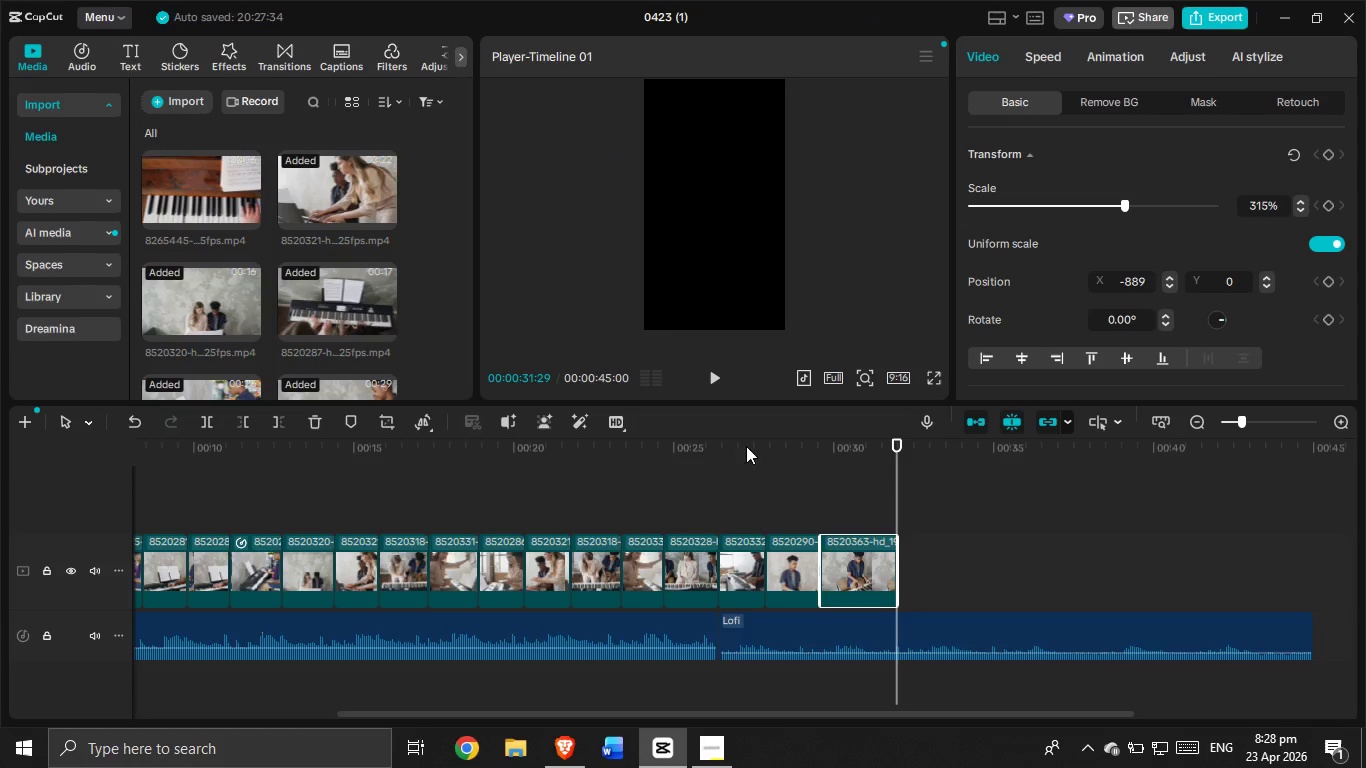 
left_click([771, 481])
 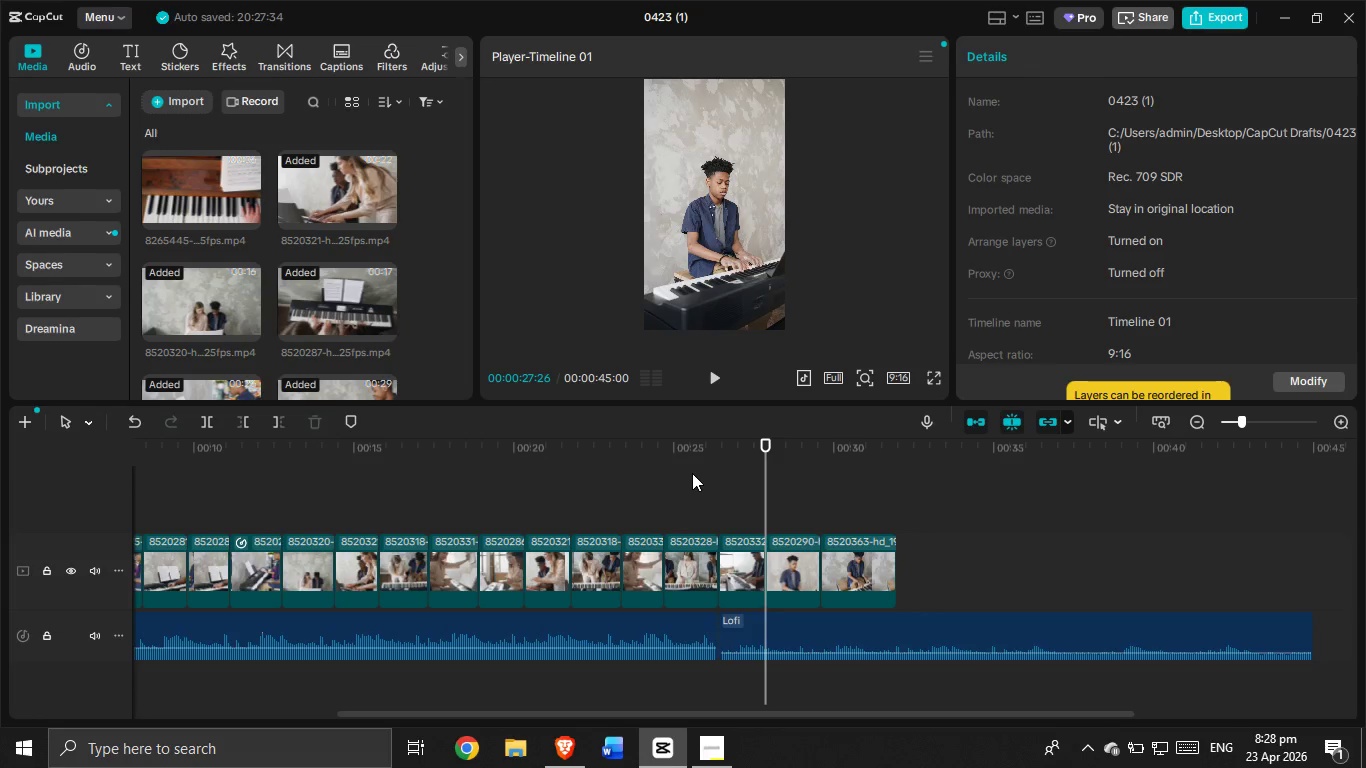 
wait(20.89)
 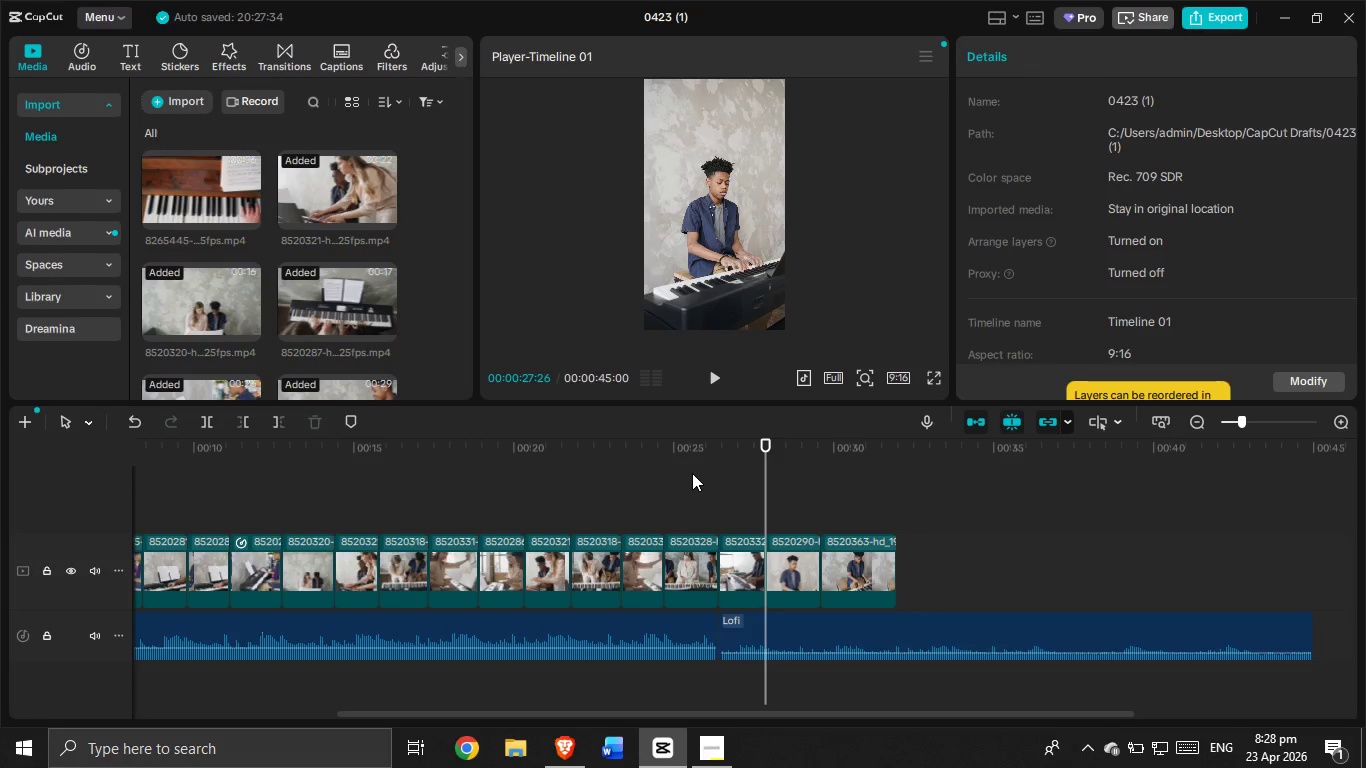 
scroll: coordinate [690, 419], scroll_direction: down, amount: 2.0
 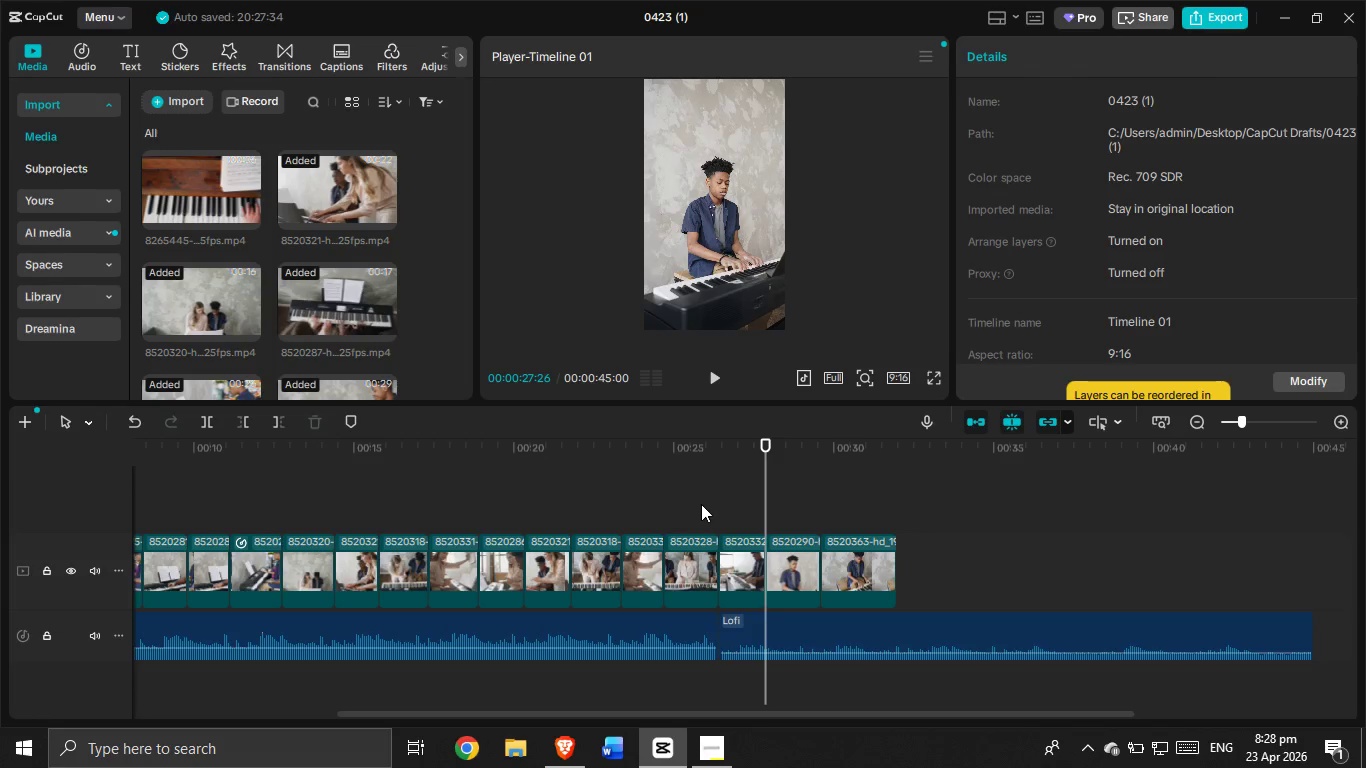 
wait(6.65)
 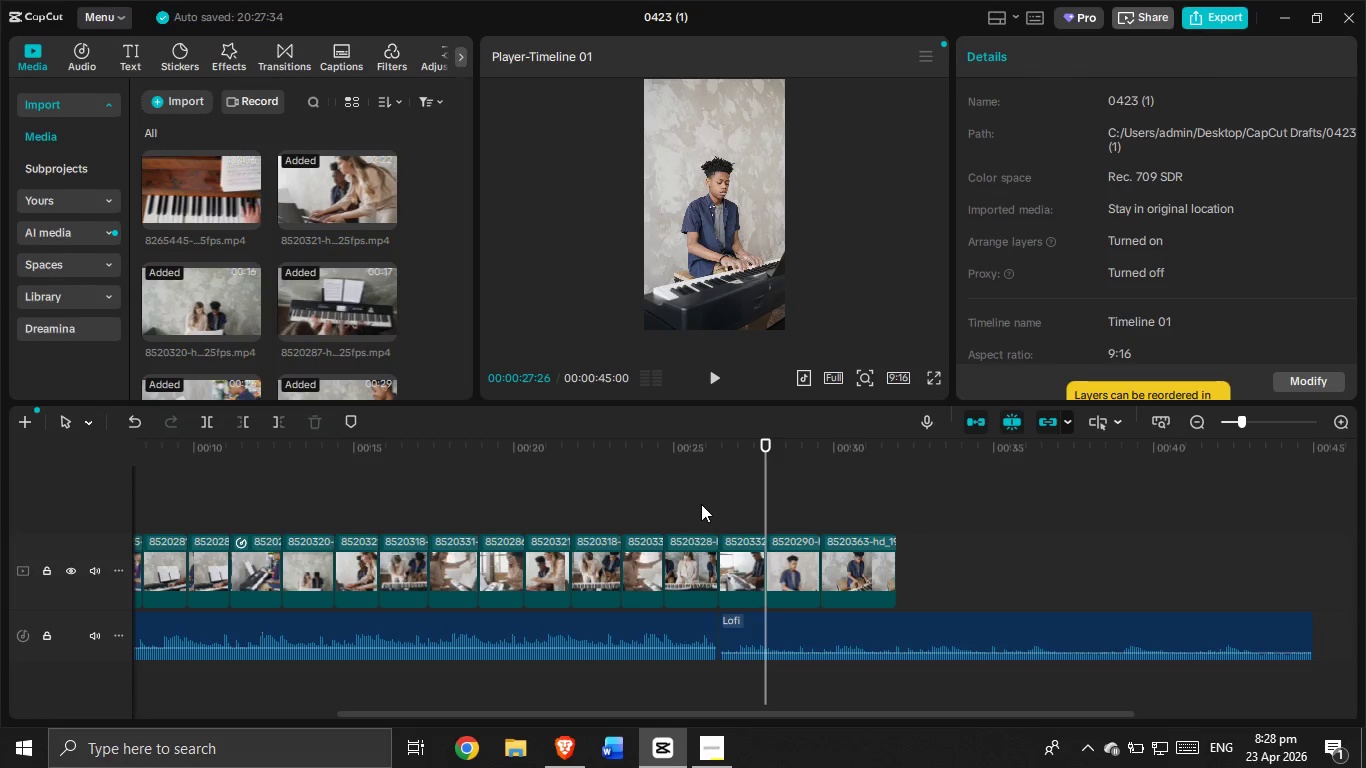 
left_click([677, 513])
 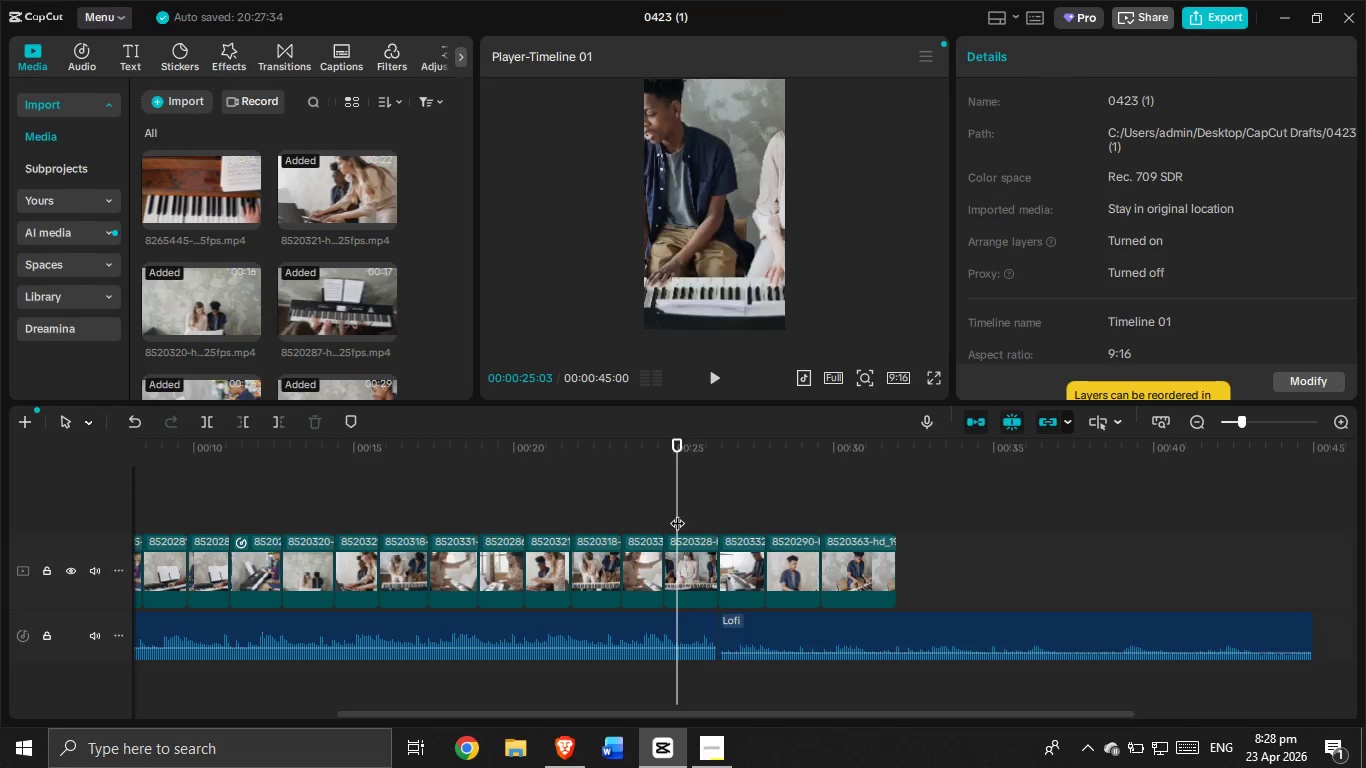 
left_click_drag(start_coordinate=[677, 513], to_coordinate=[661, 510])
 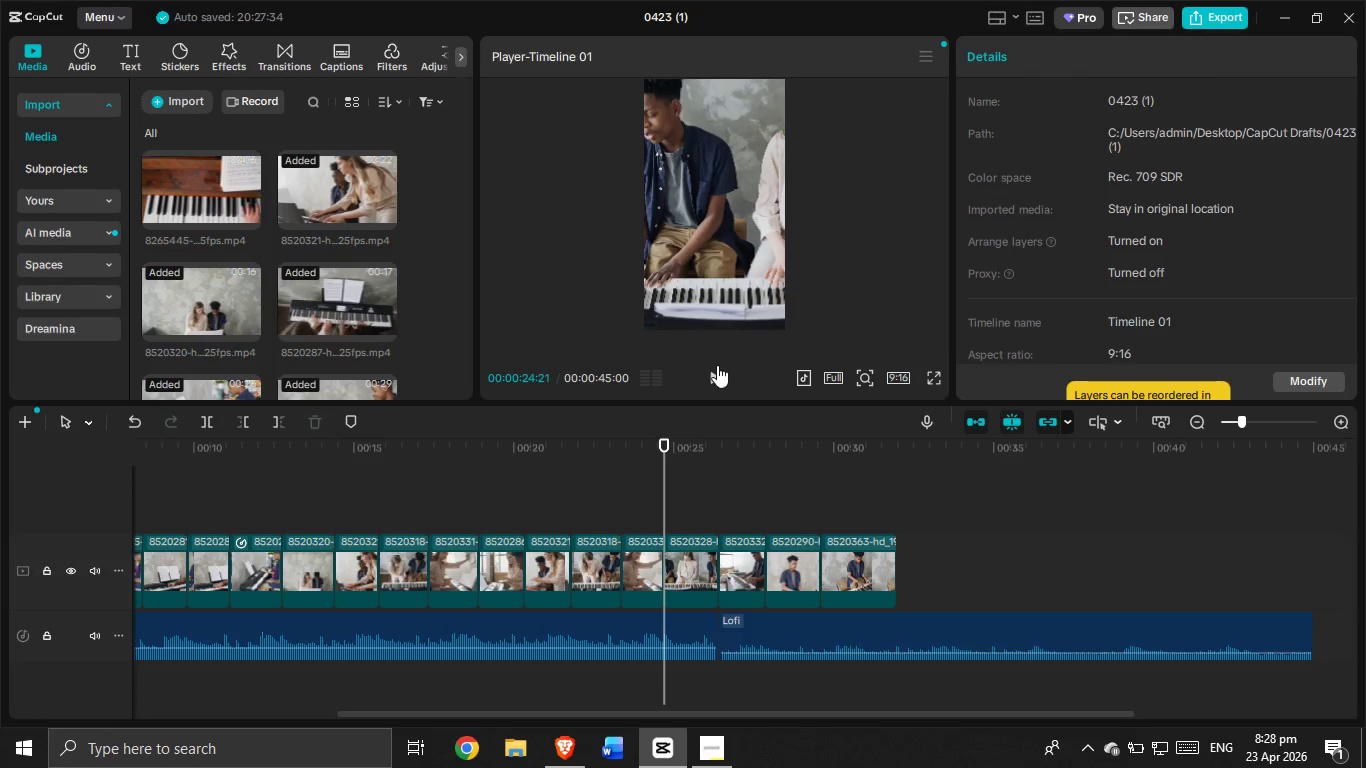 
left_click([716, 367])
 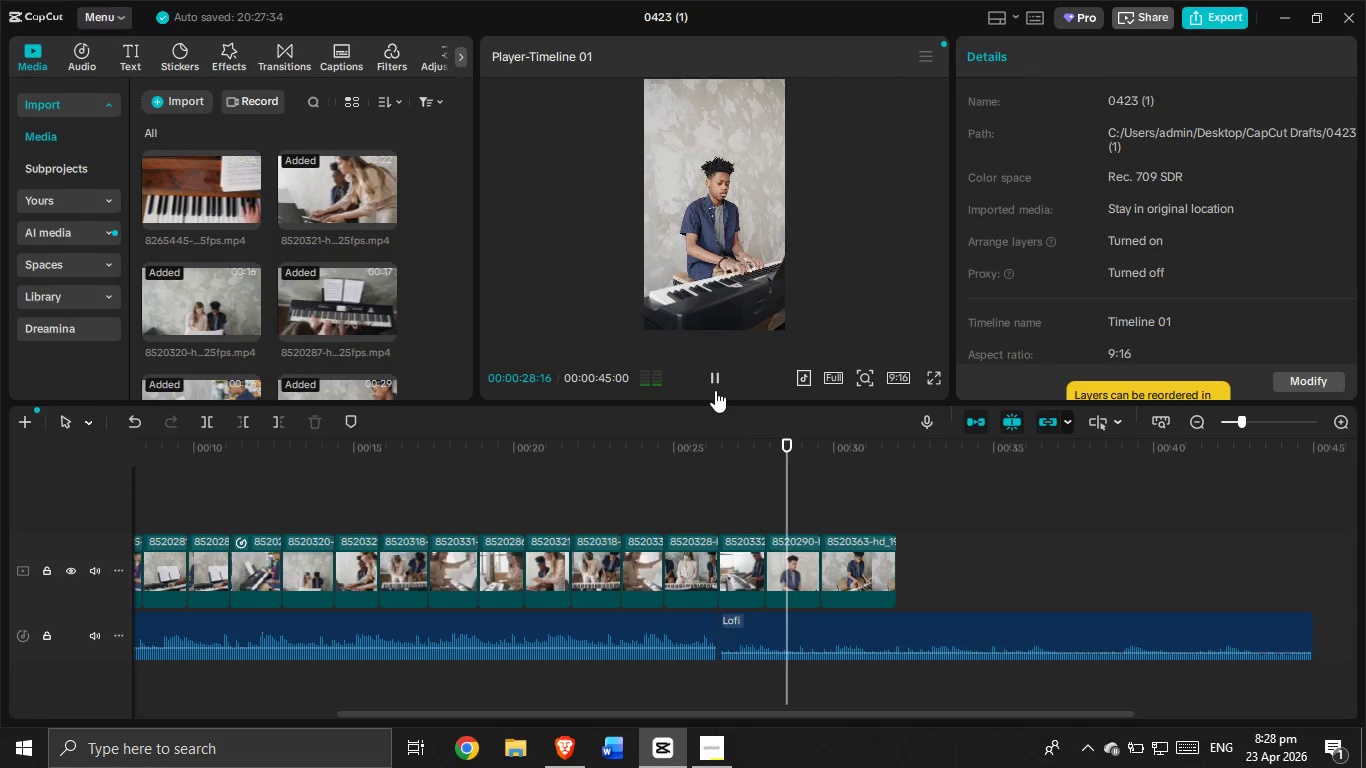 
wait(5.45)
 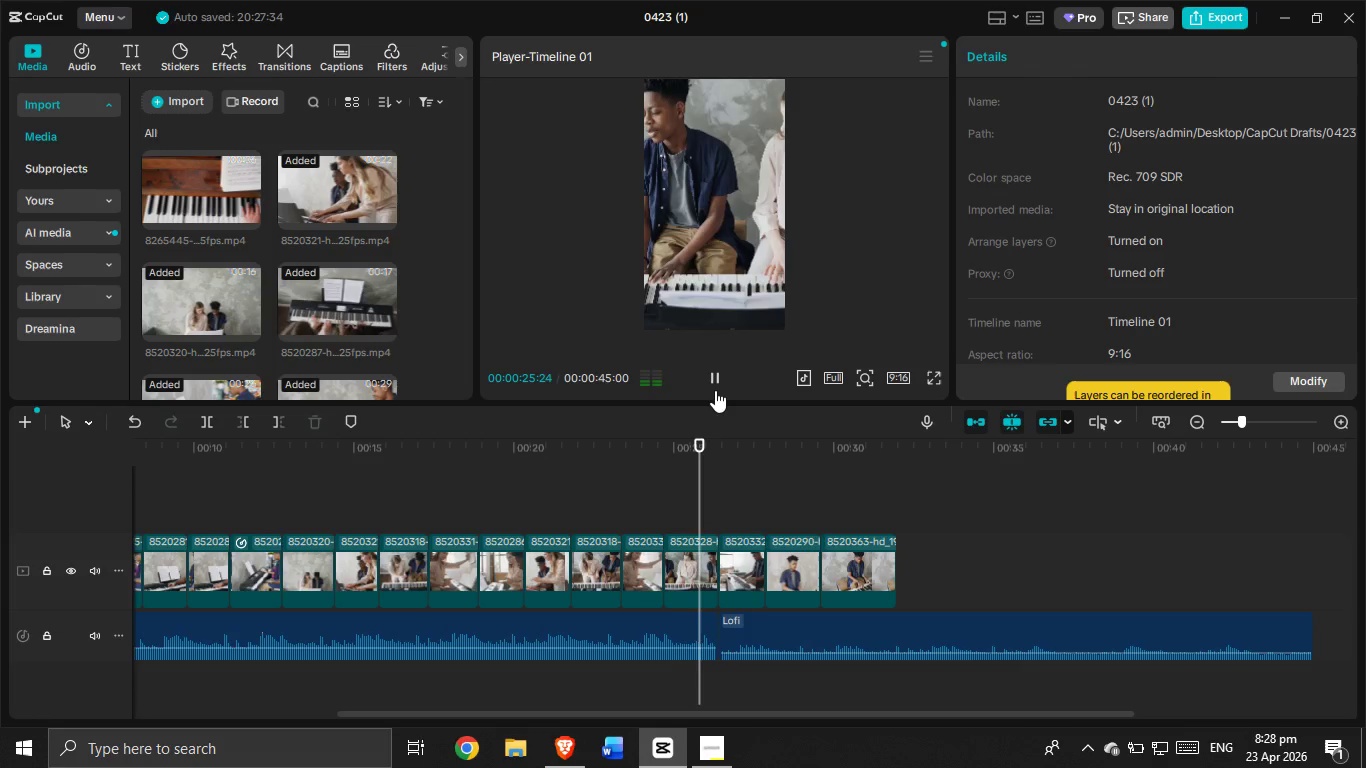 
left_click([715, 390])
 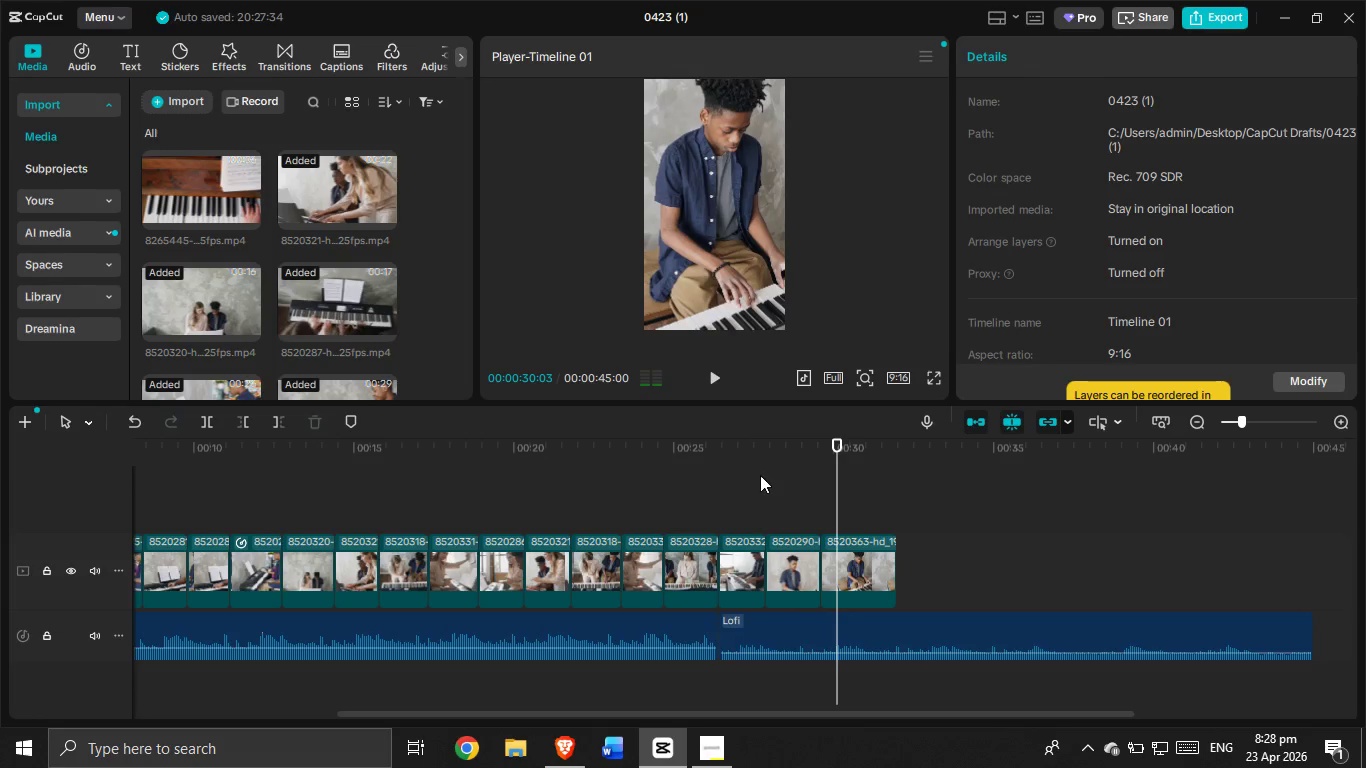 
left_click([760, 475])
 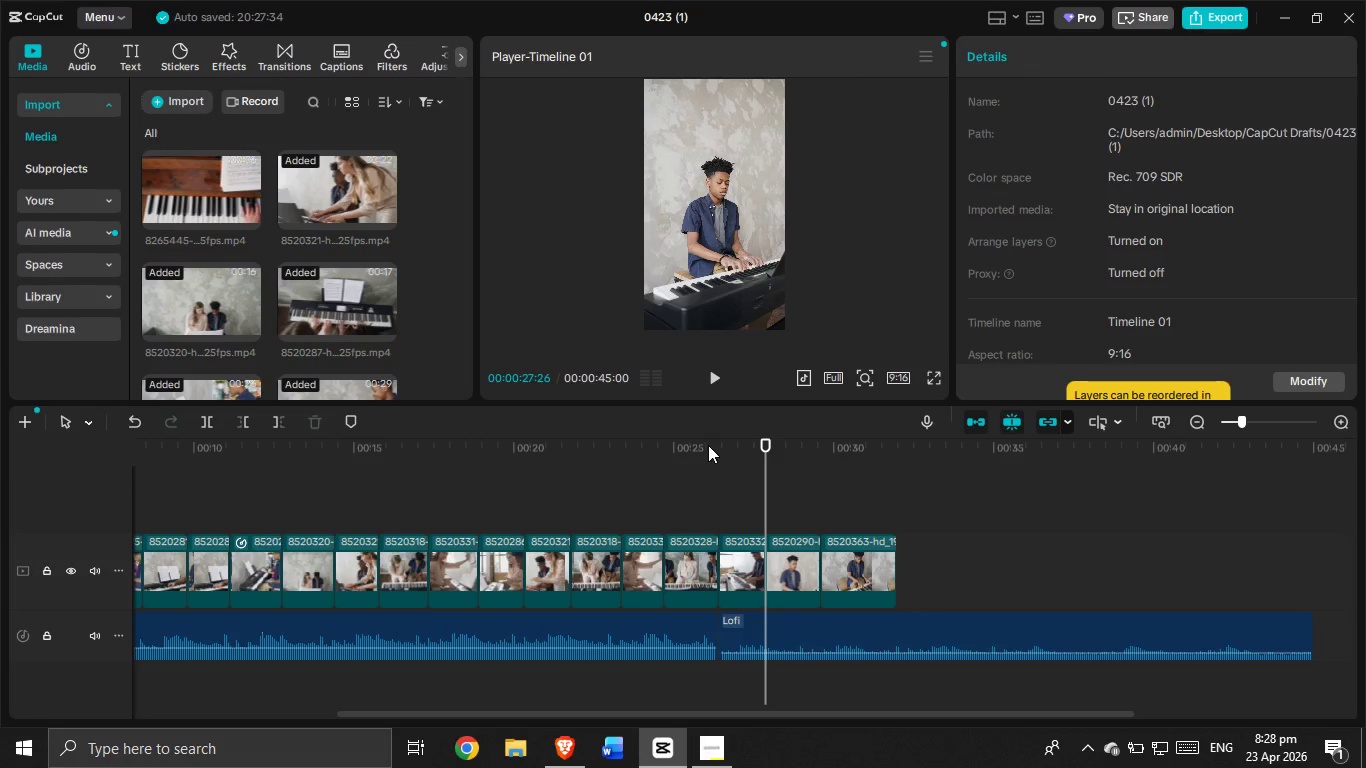 
left_click([709, 382])
 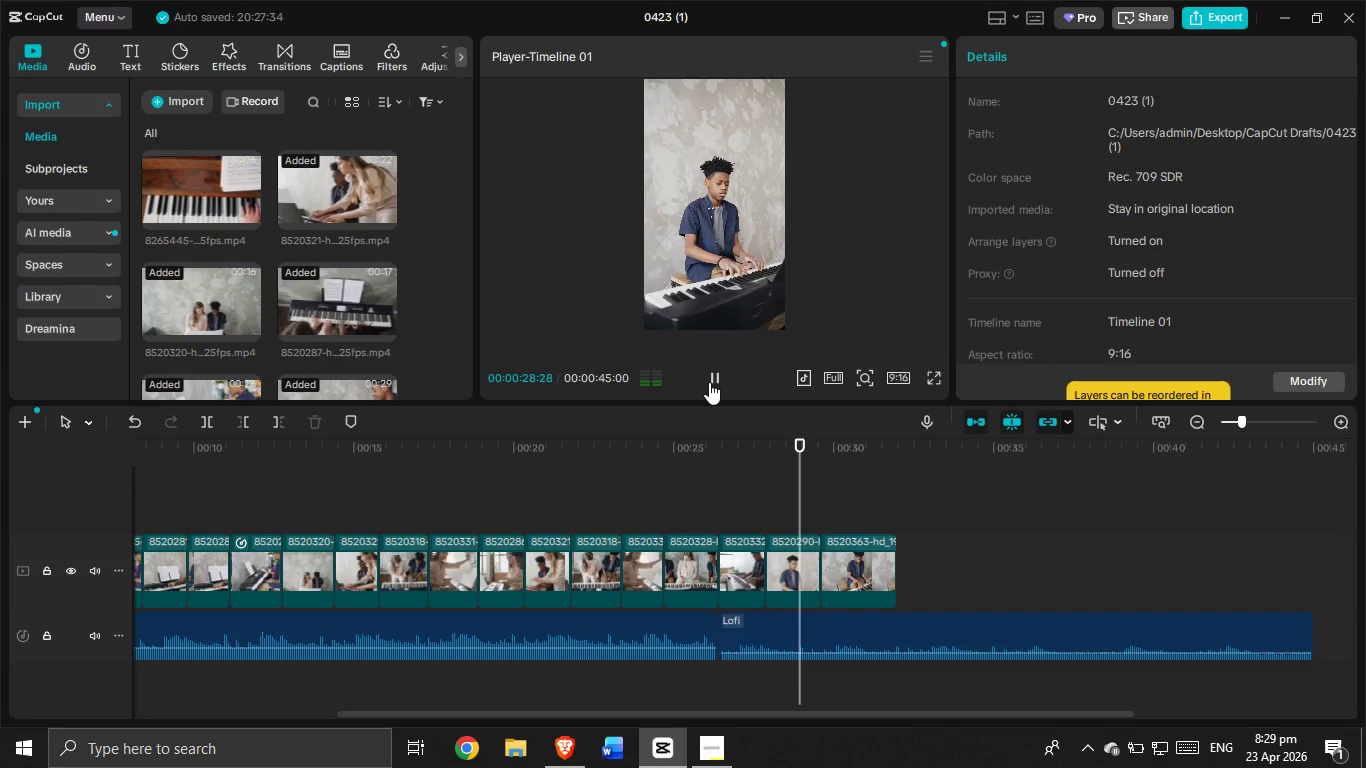 
left_click([709, 382])
 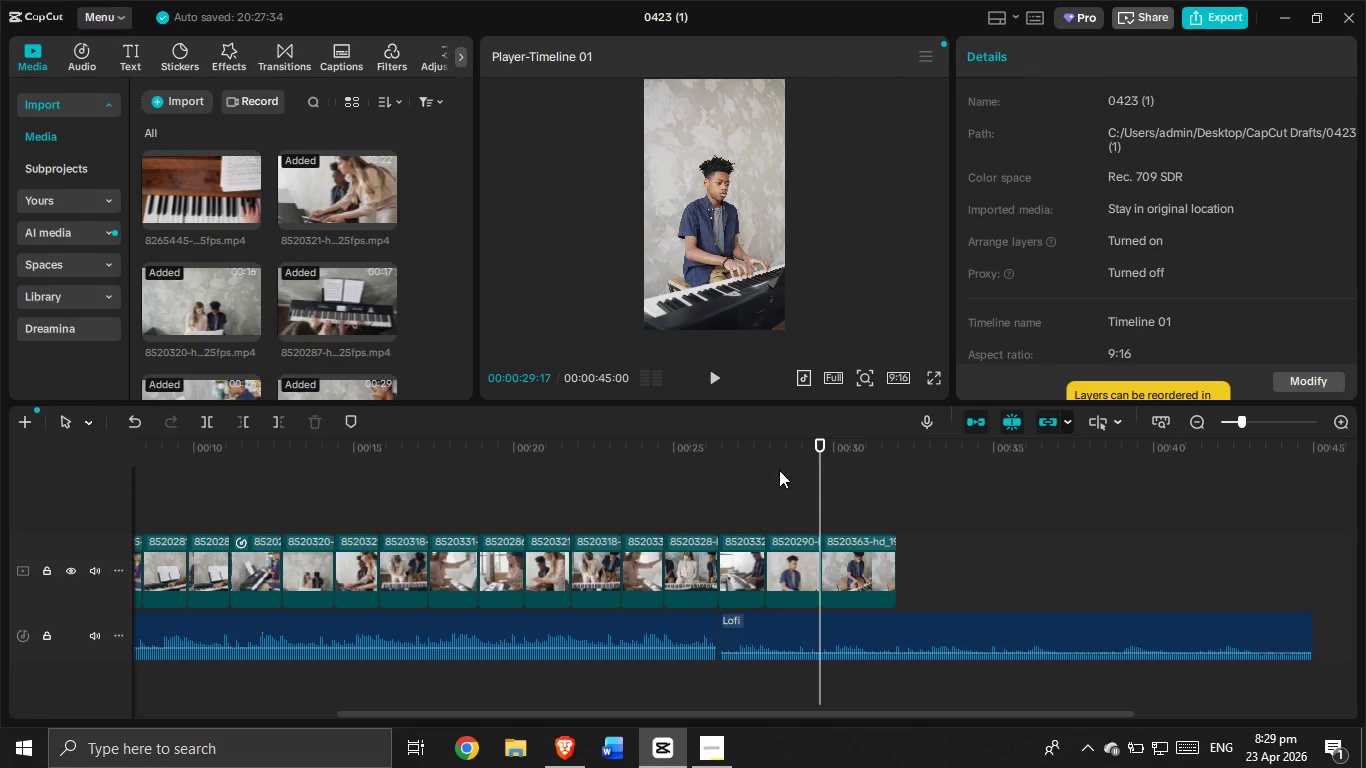 
left_click([781, 474])
 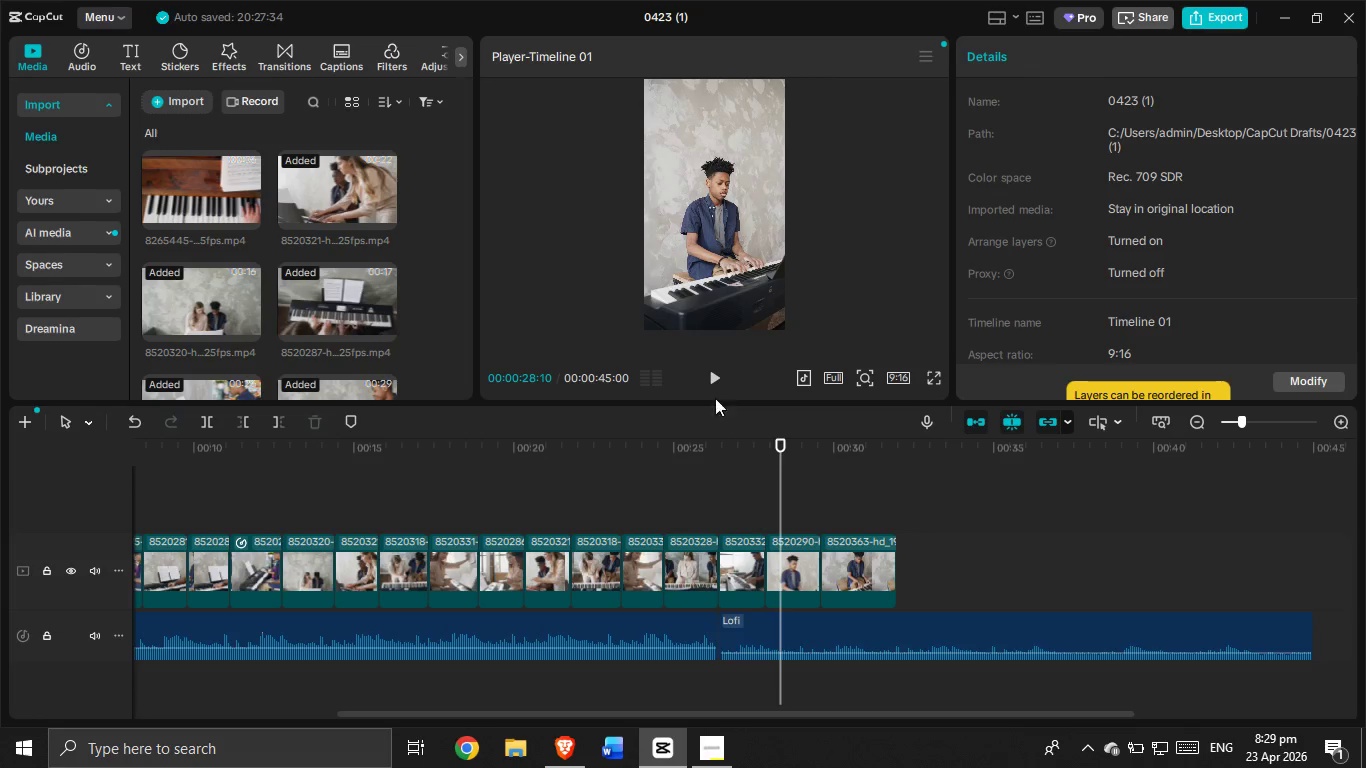 
left_click([709, 374])
 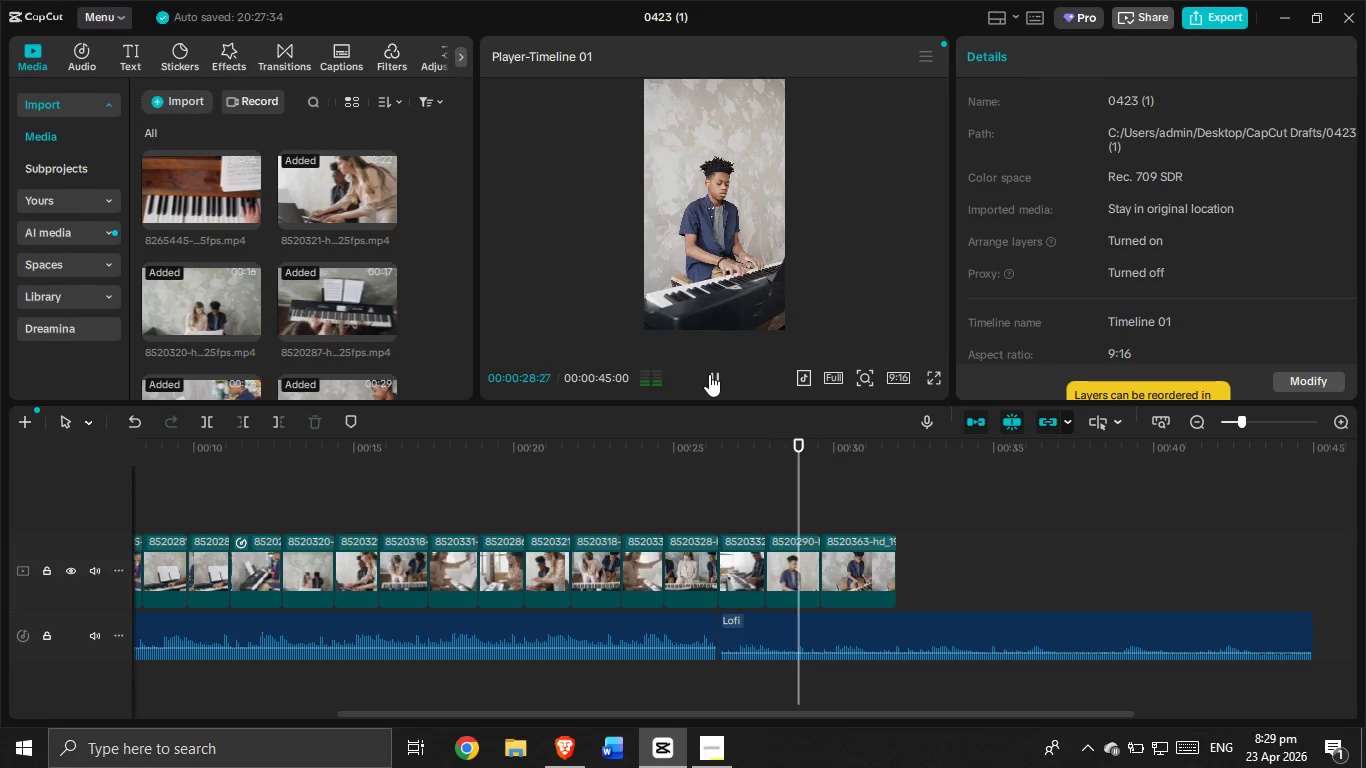 
left_click([709, 374])
 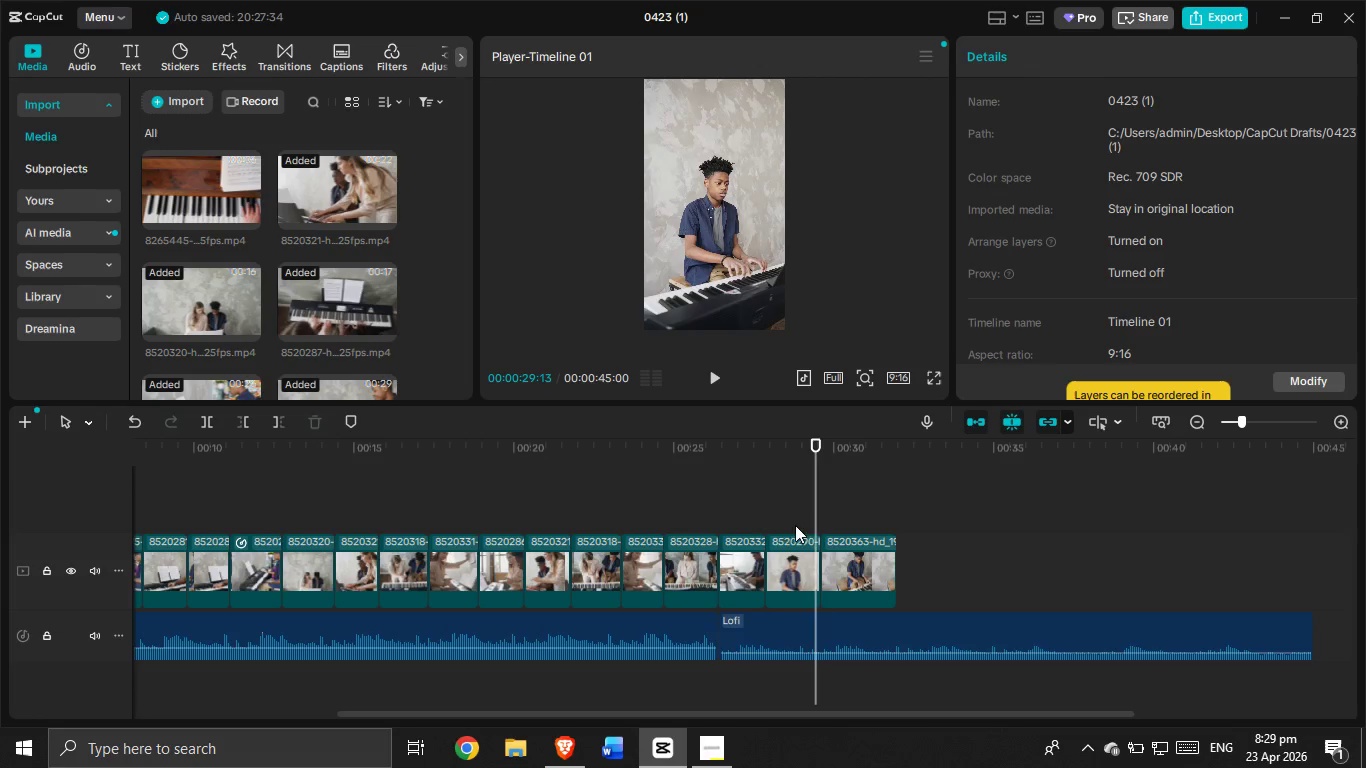 
left_click([801, 542])
 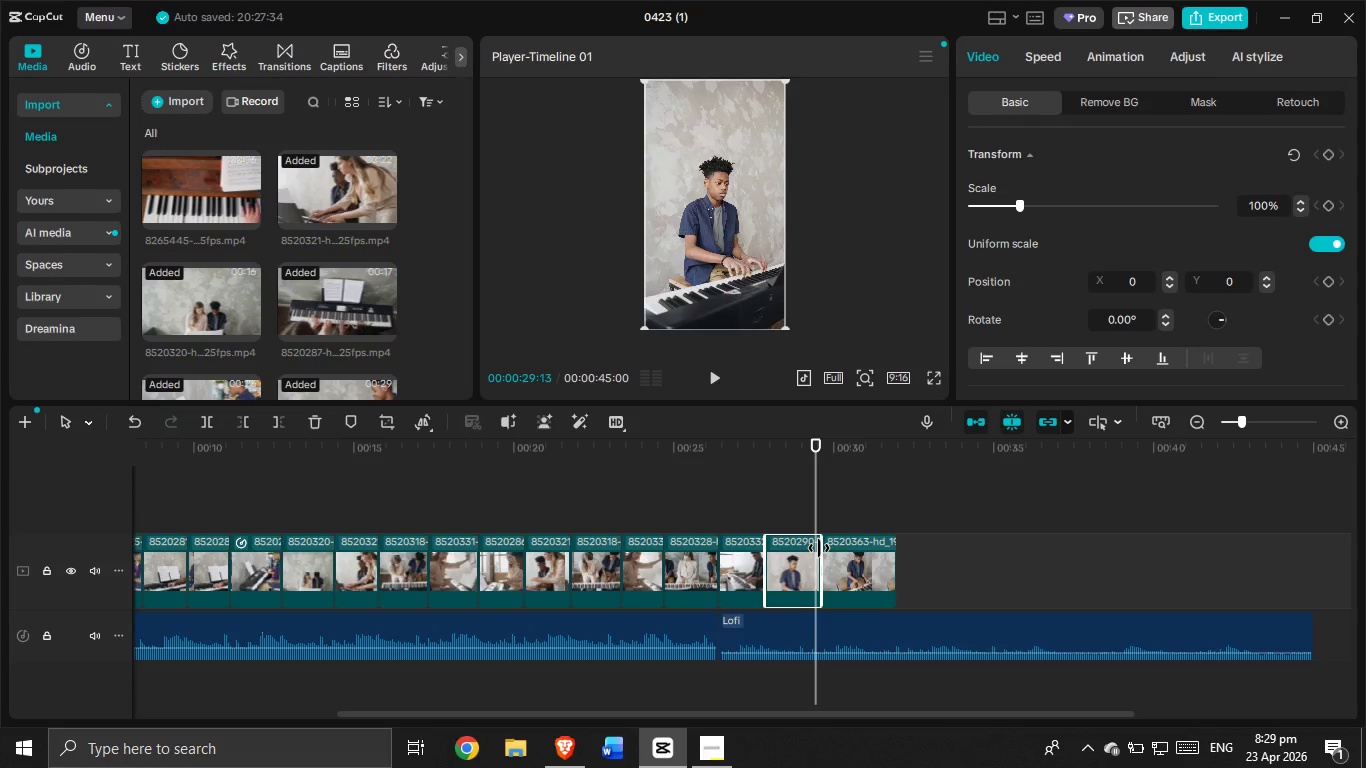 
left_click_drag(start_coordinate=[819, 548], to_coordinate=[814, 548])
 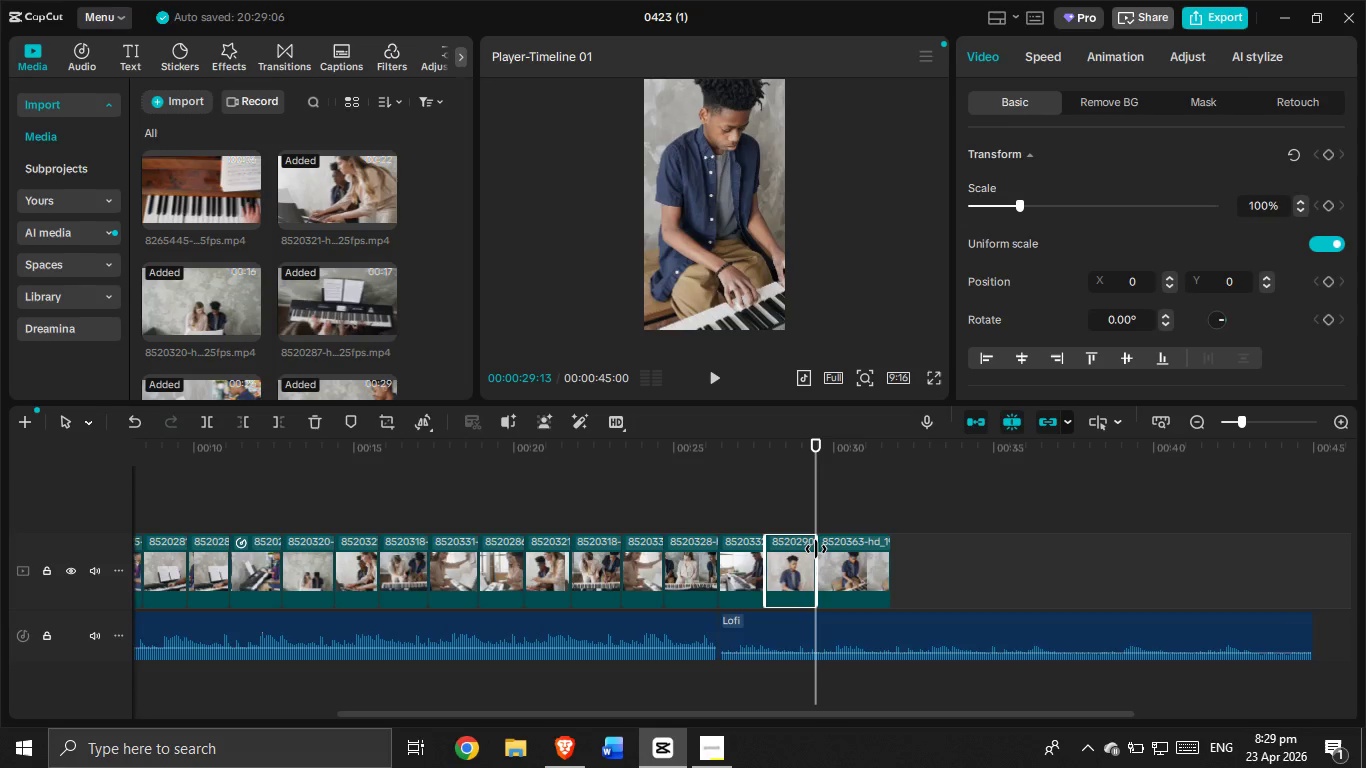 
wait(15.84)
 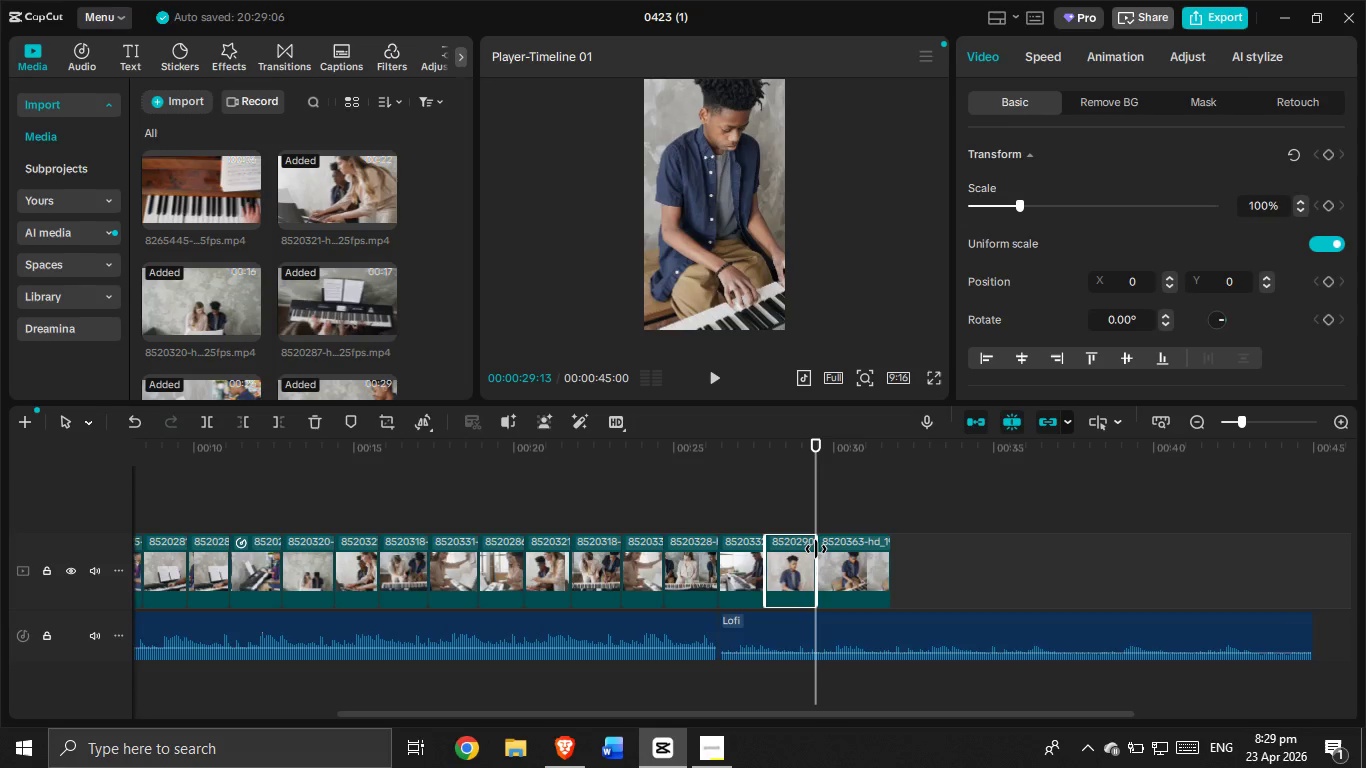 
left_click([557, 489])
 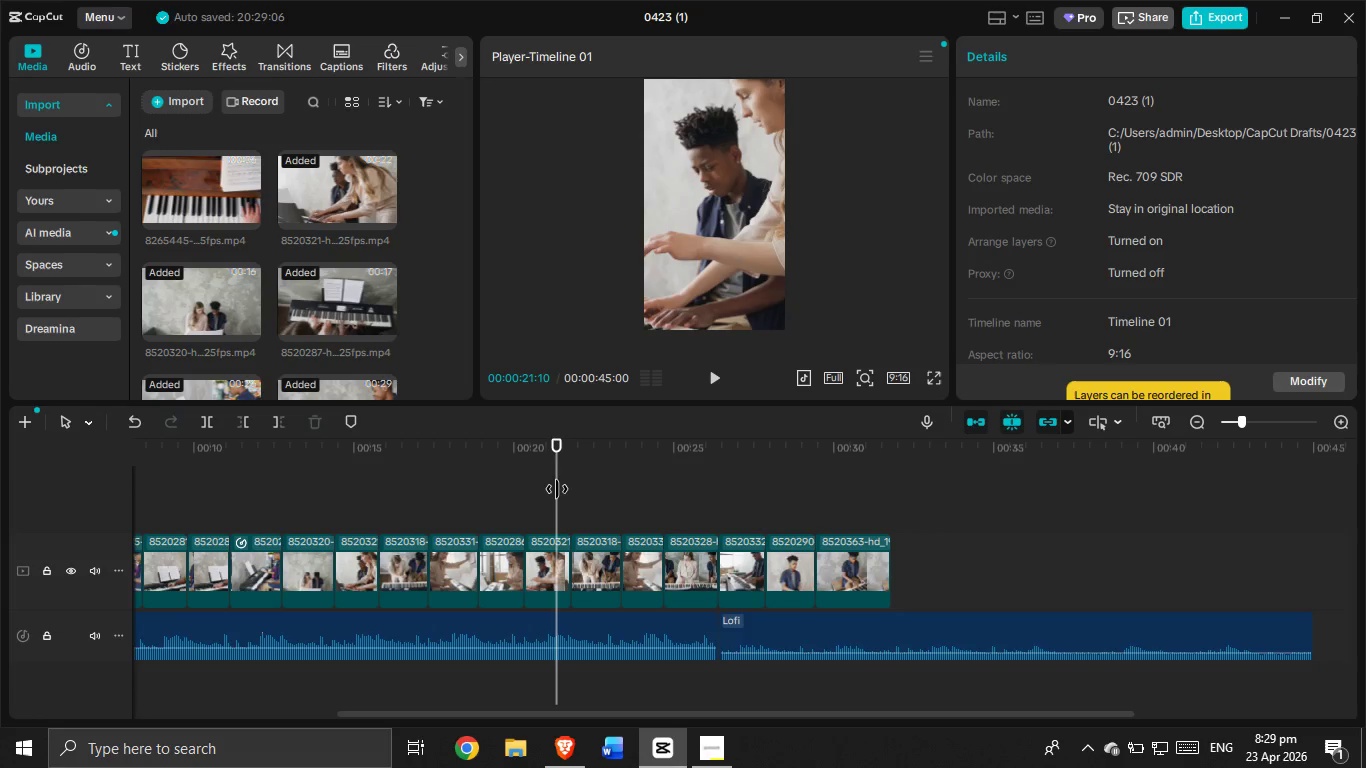 
left_click_drag(start_coordinate=[557, 489], to_coordinate=[63, 529])
 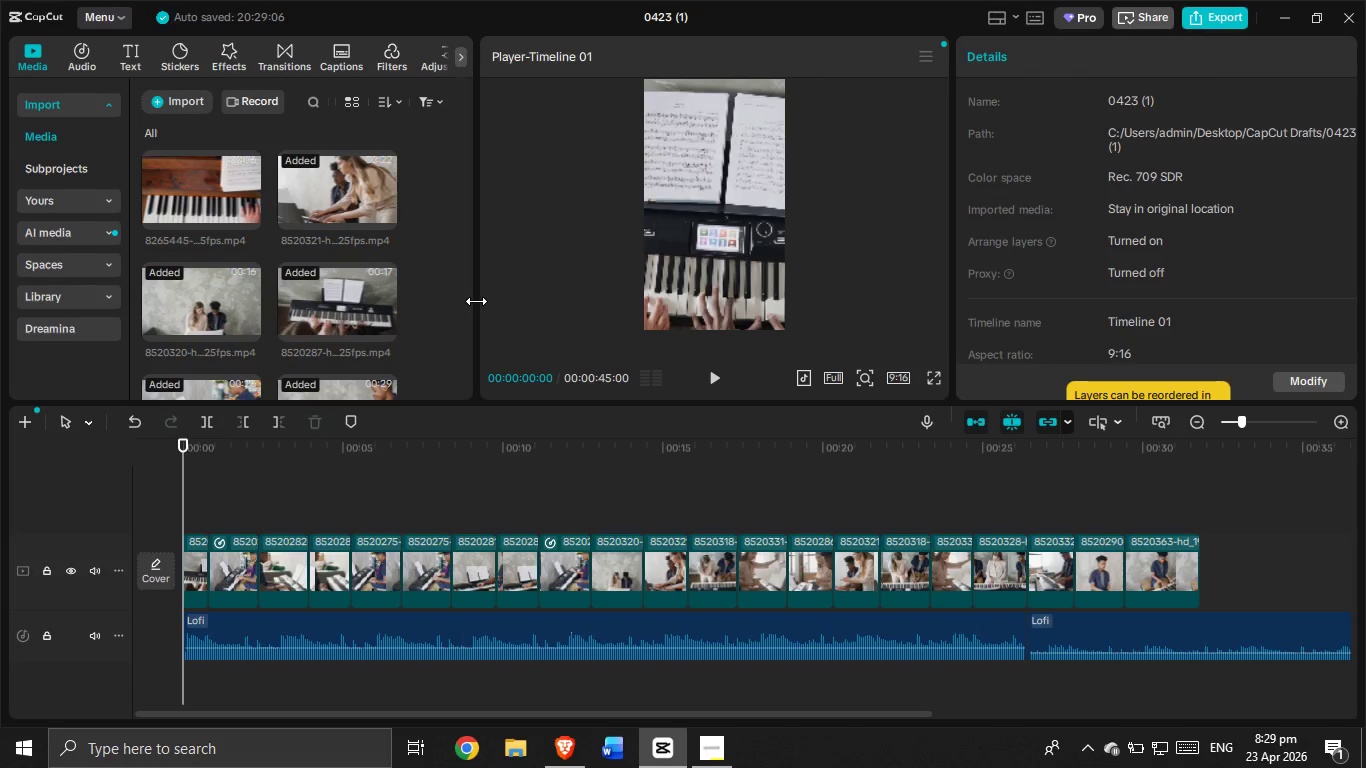 
wait(13.94)
 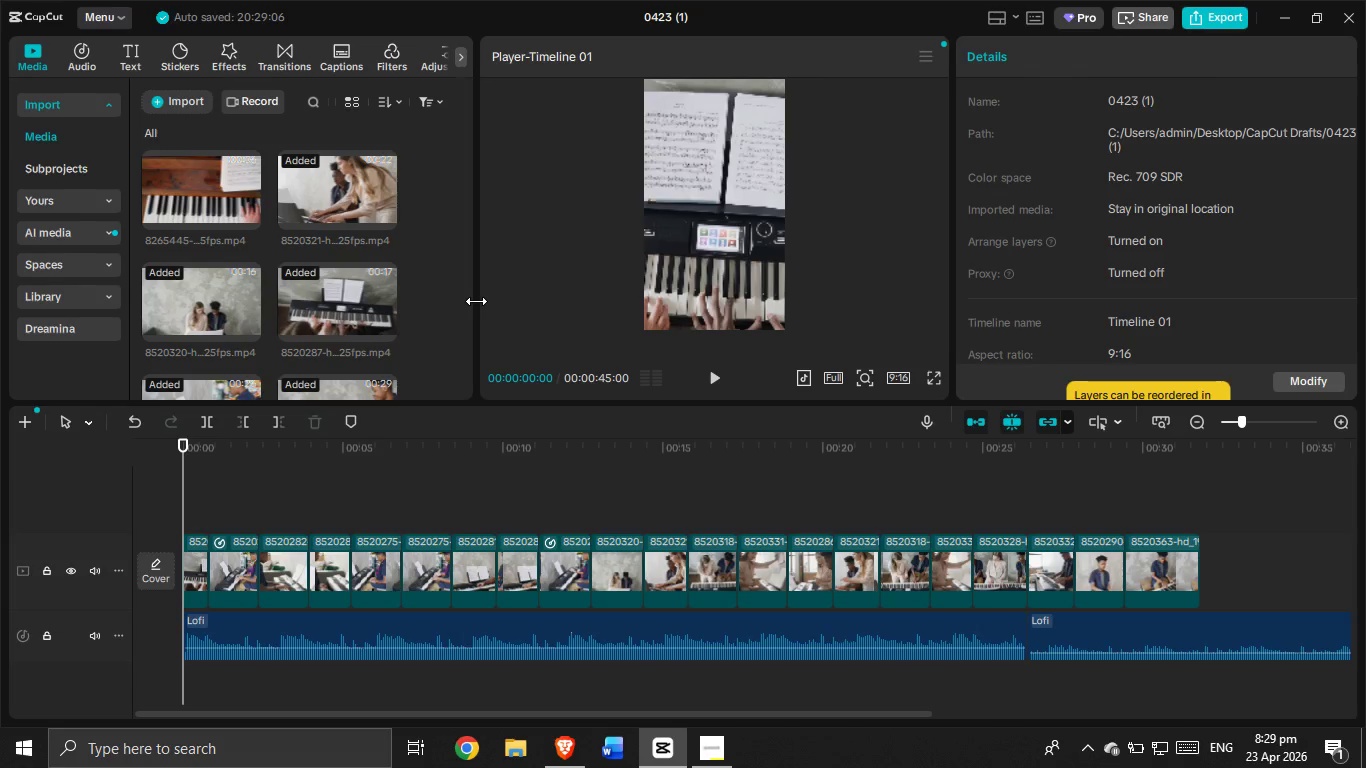 
left_click([713, 377])
 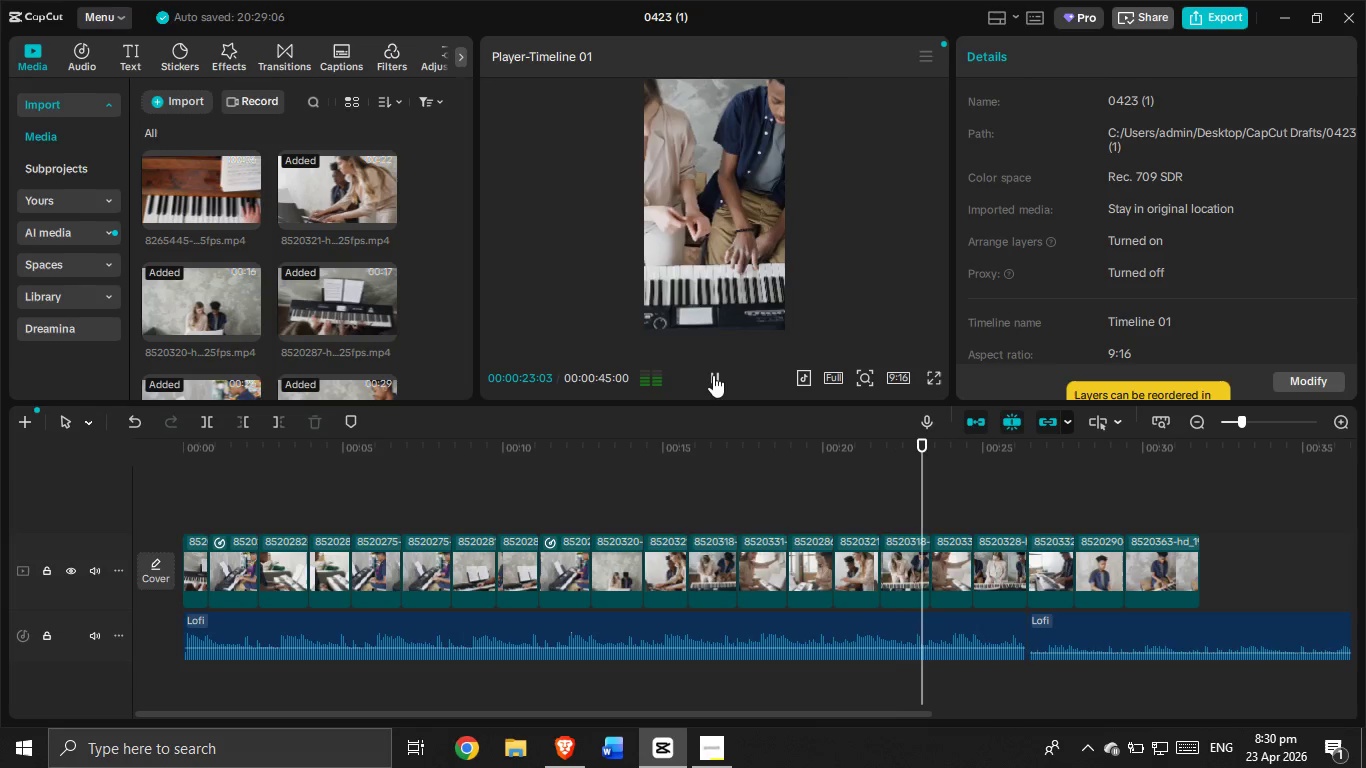 
wait(28.25)
 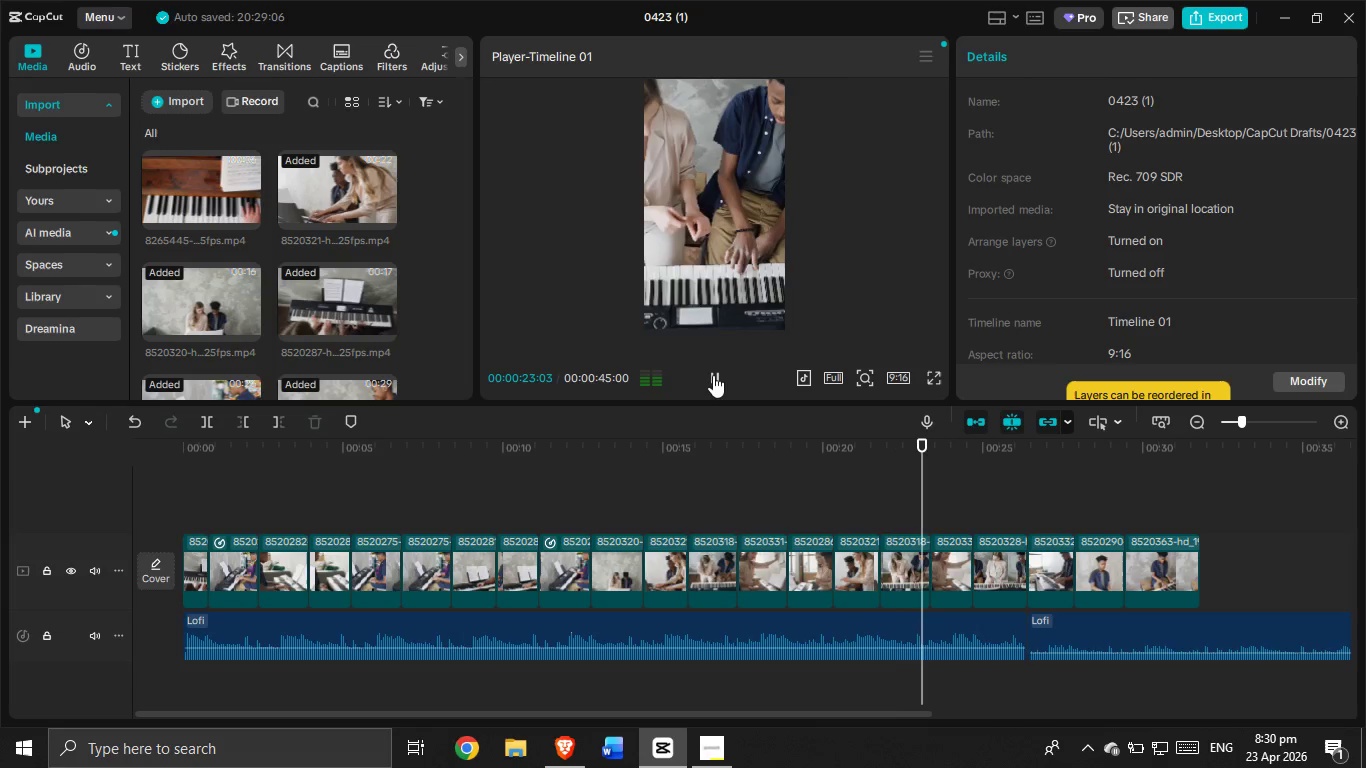 
left_click_drag(start_coordinate=[656, 719], to_coordinate=[687, 704])
 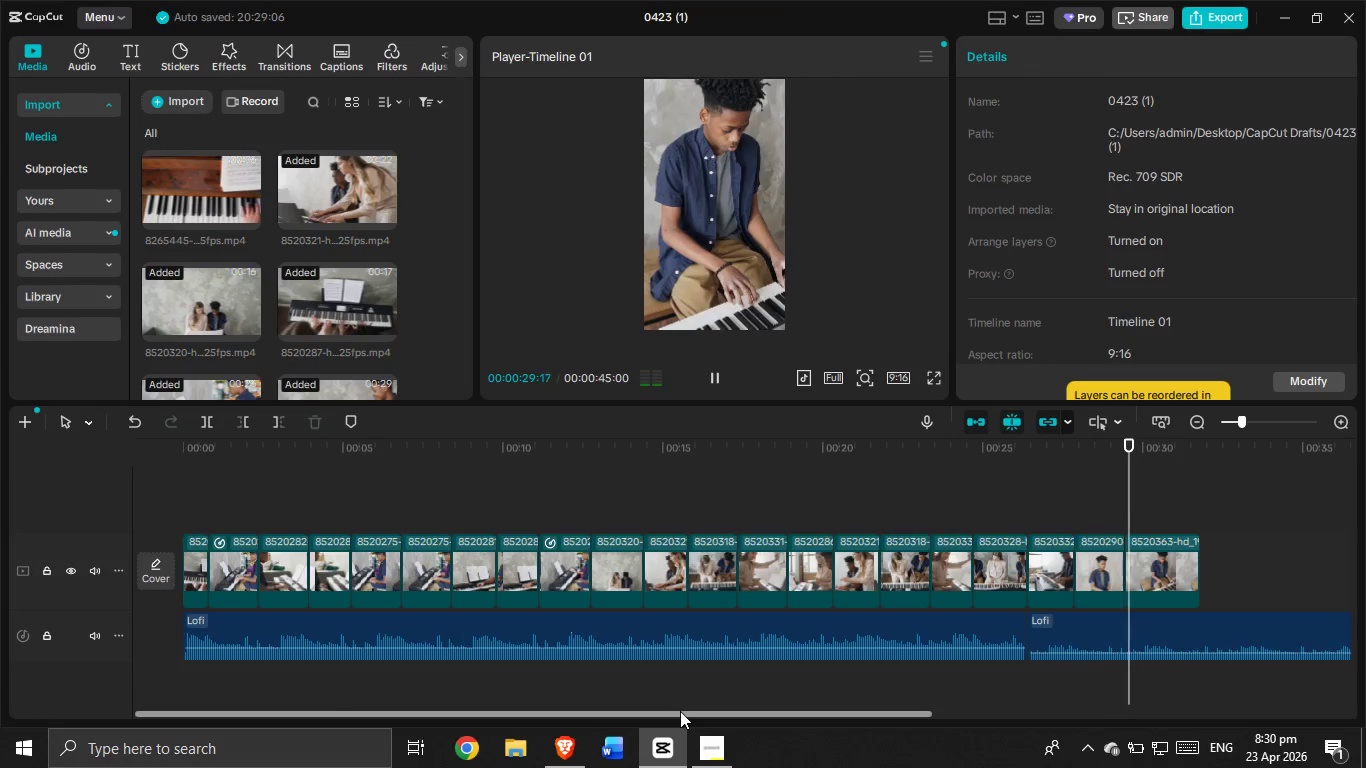 
left_click_drag(start_coordinate=[678, 712], to_coordinate=[869, 641])
 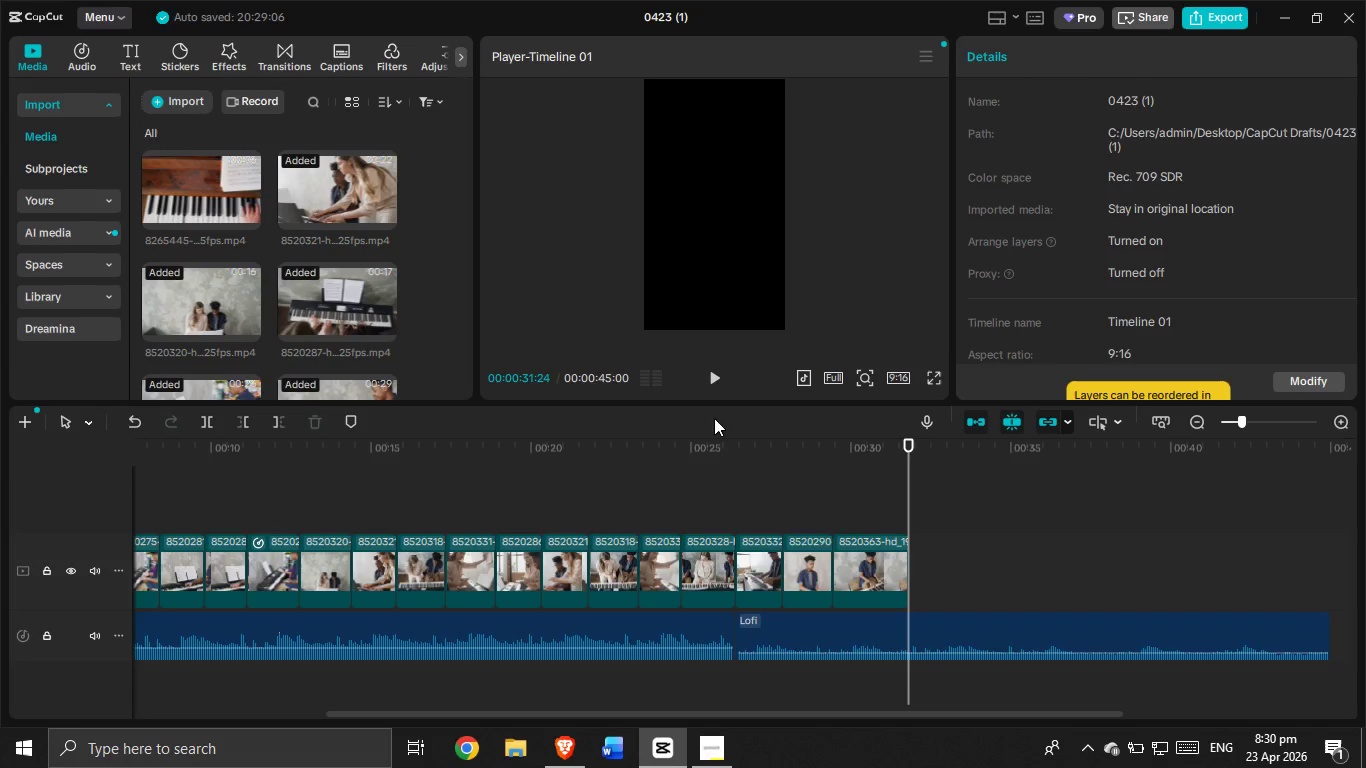 
left_click([759, 493])
 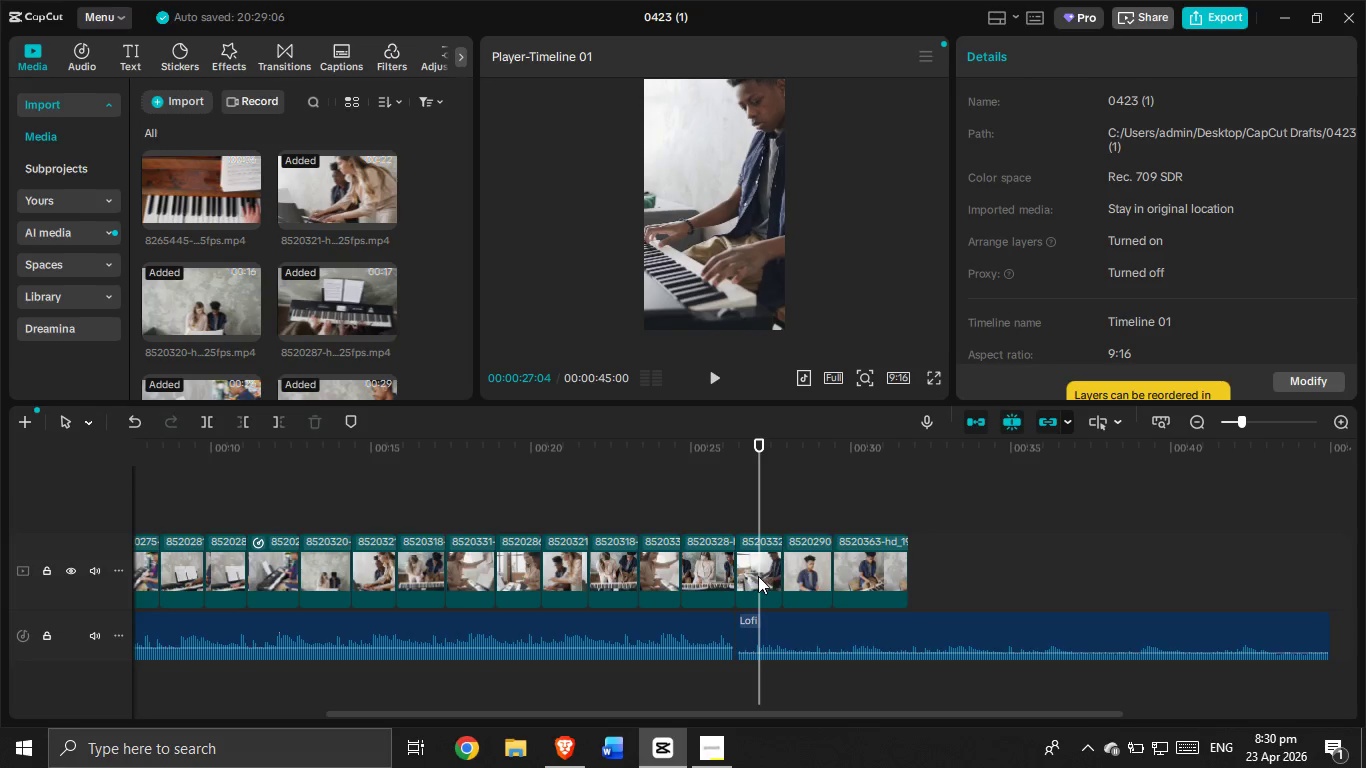 
left_click([758, 576])
 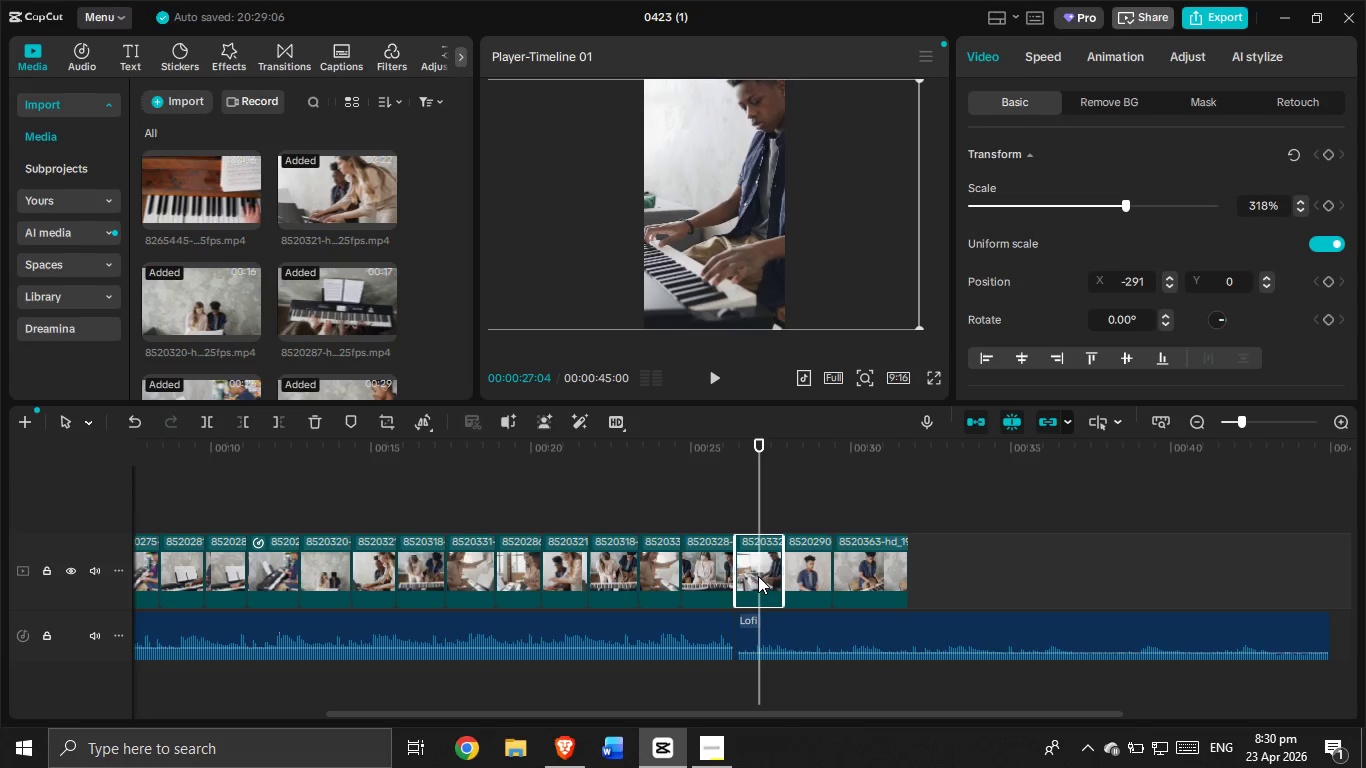 
key(Control+C)
 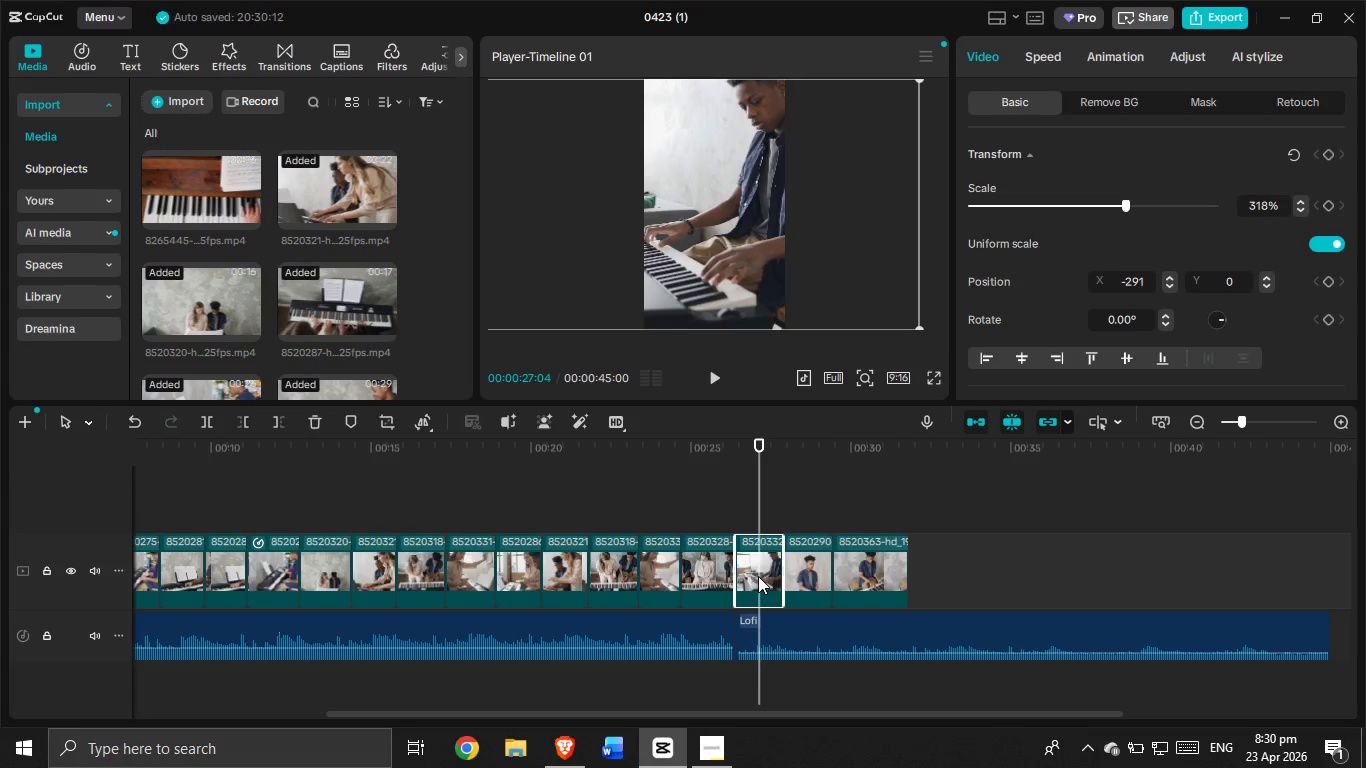 
key(Control+V)
 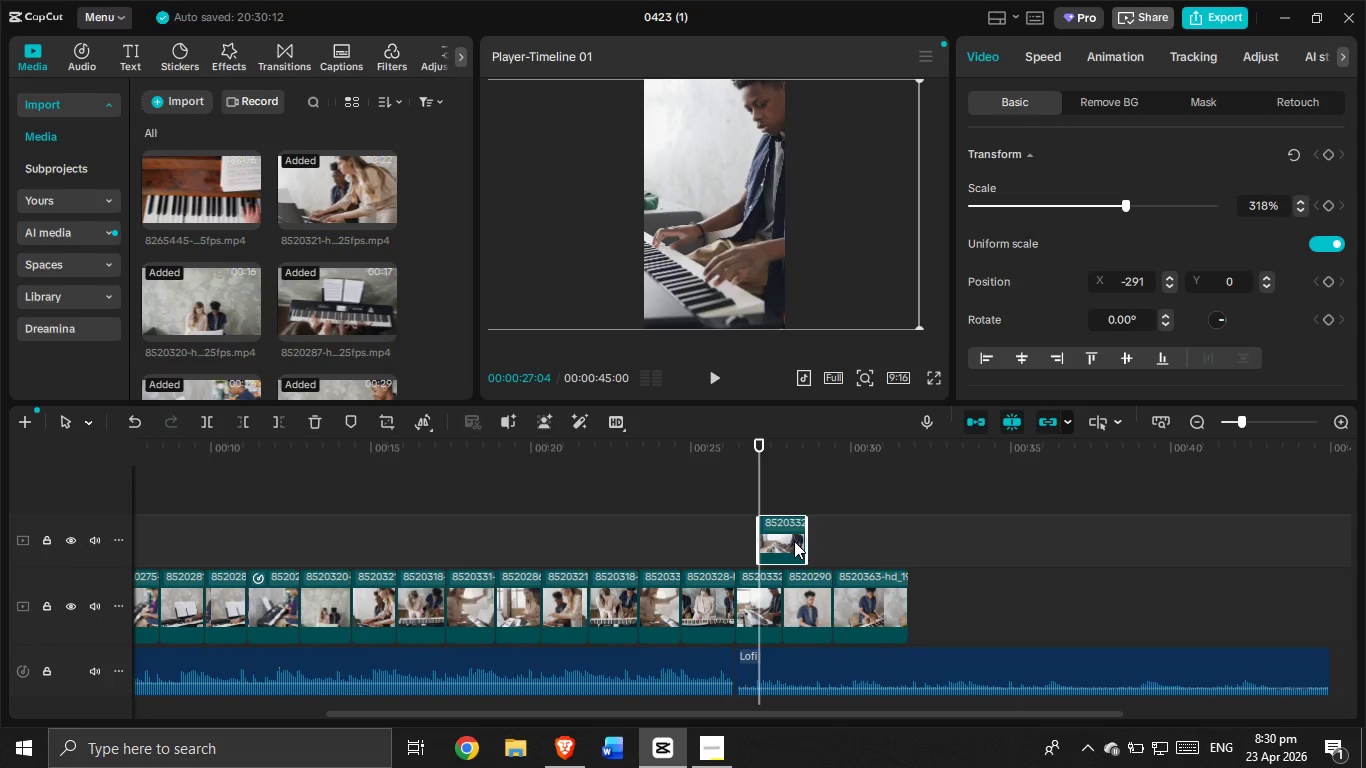 
left_click_drag(start_coordinate=[789, 534], to_coordinate=[951, 590])
 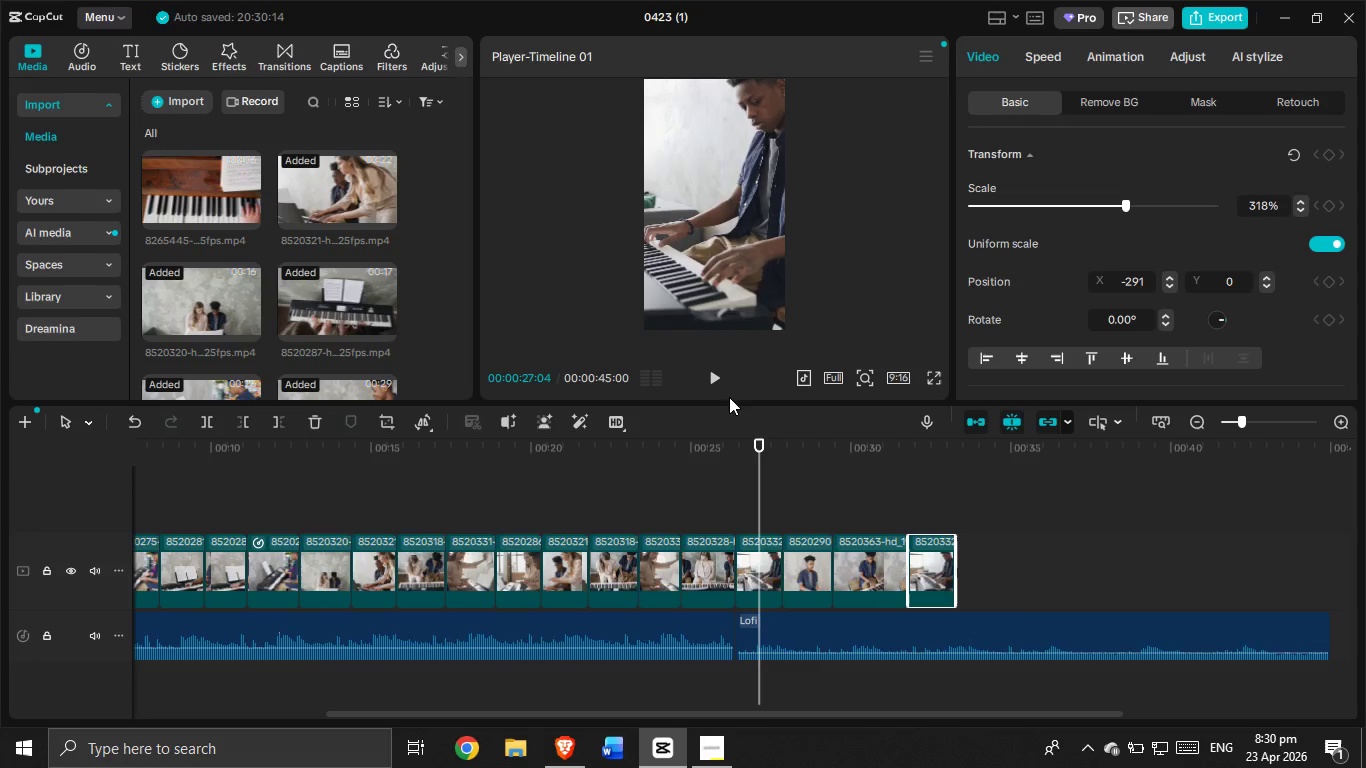 
left_click([717, 375])
 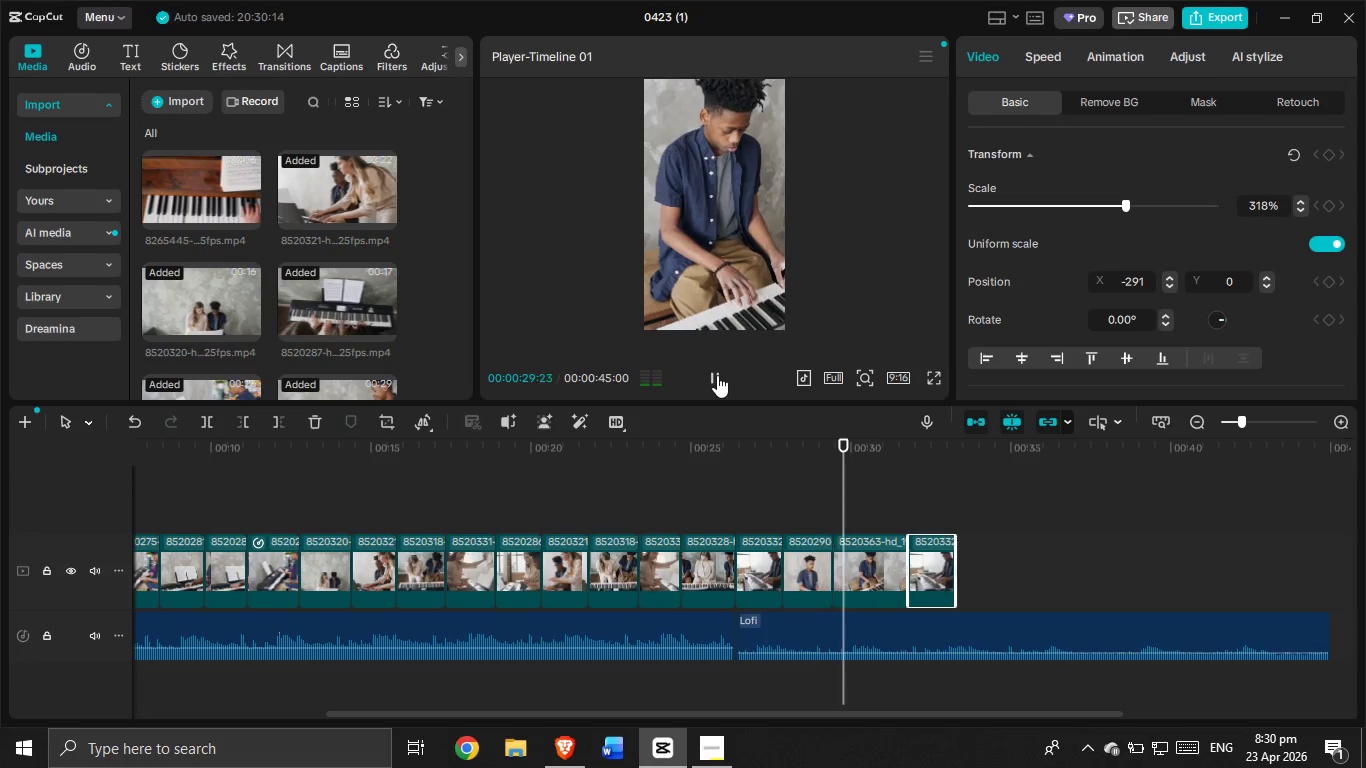 
left_click([717, 375])
 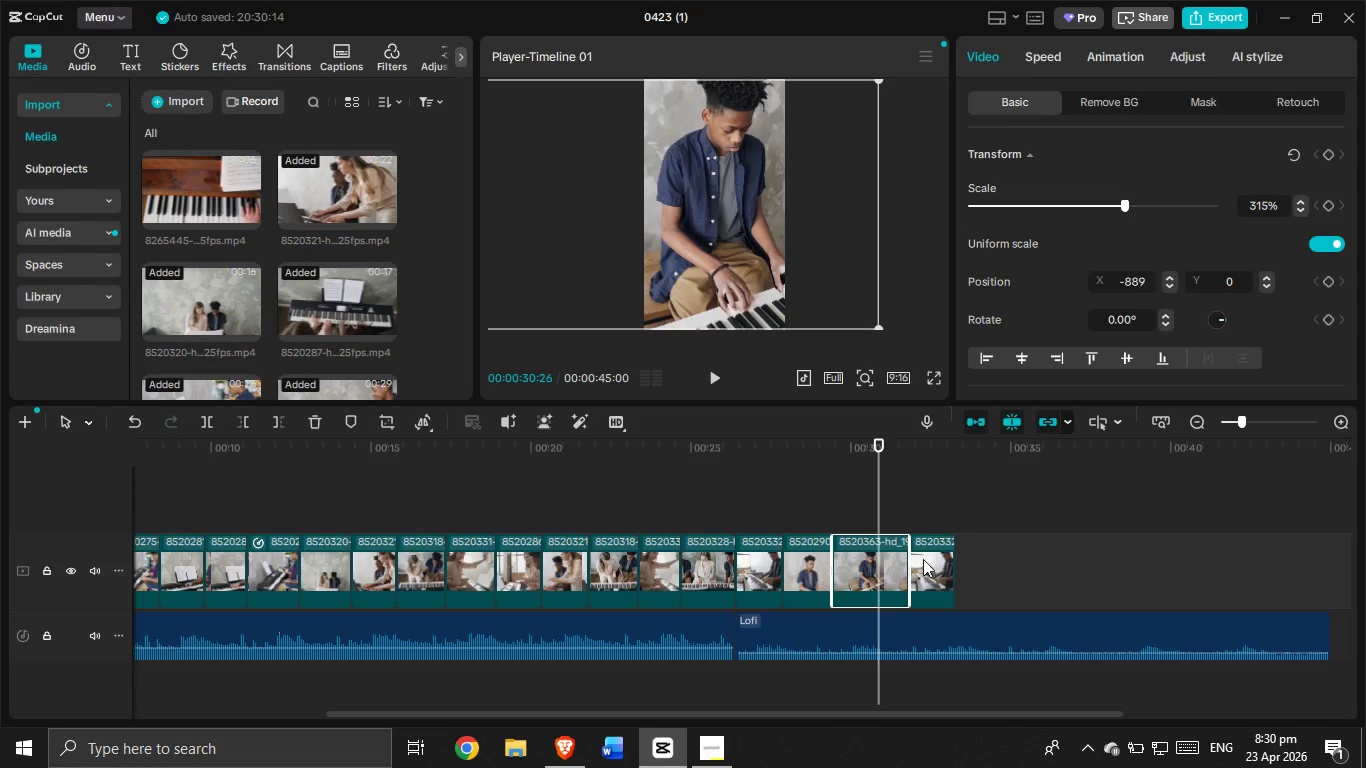 
left_click_drag(start_coordinate=[912, 560], to_coordinate=[881, 568])
 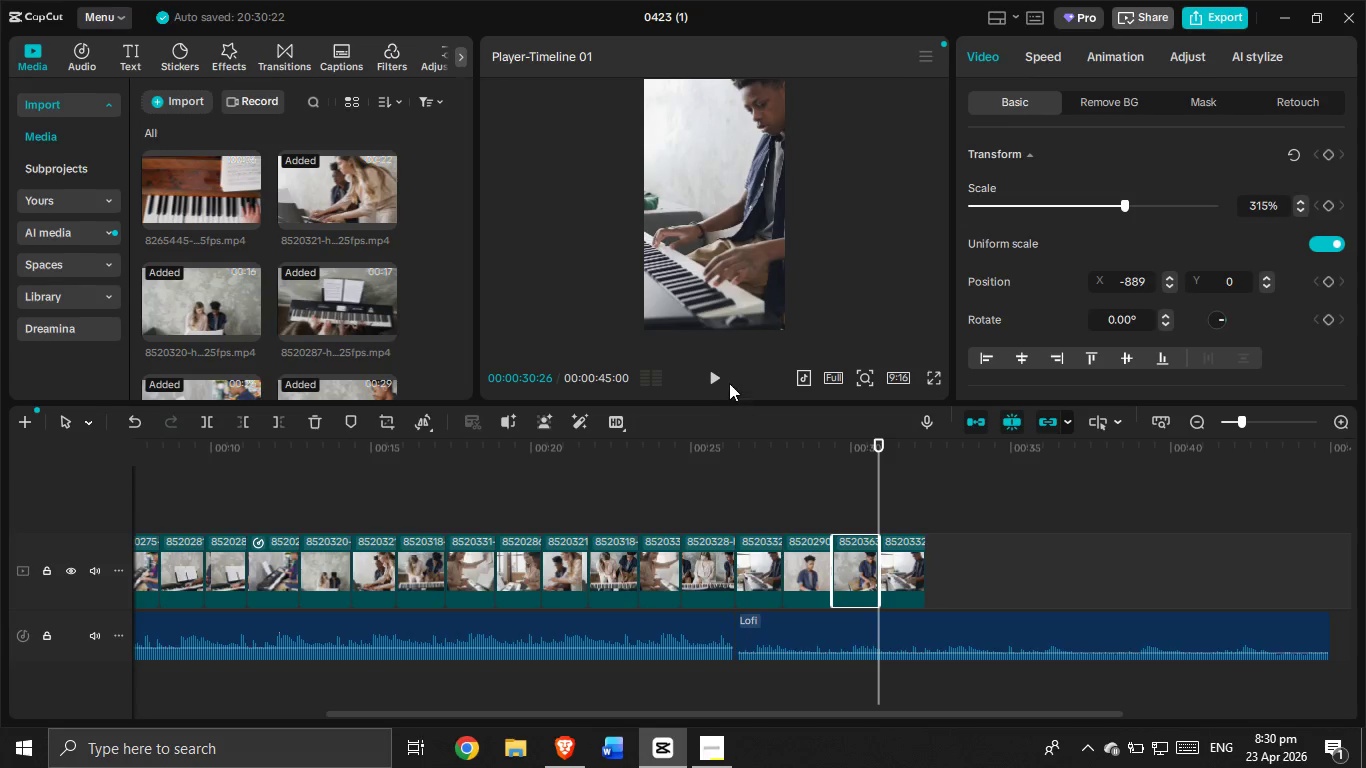 
left_click([719, 378])
 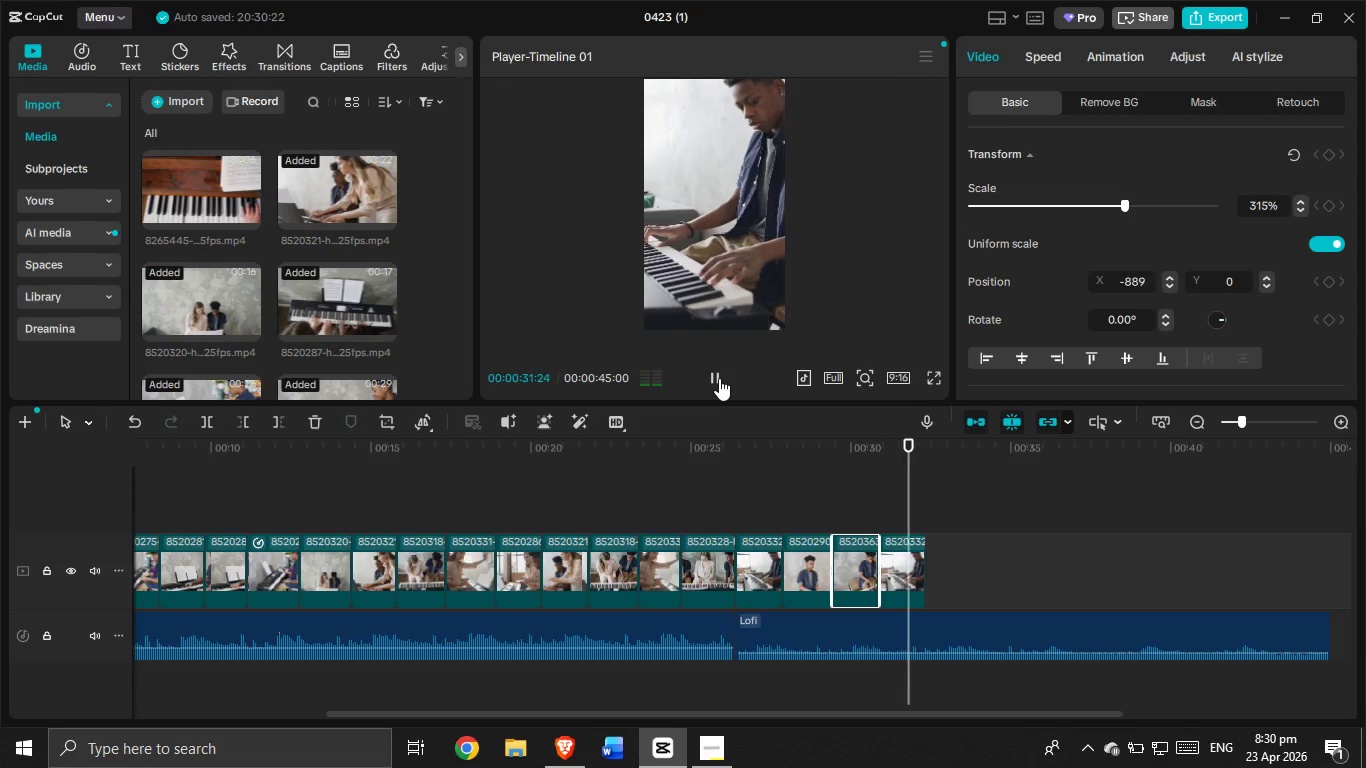 
double_click([719, 378])
 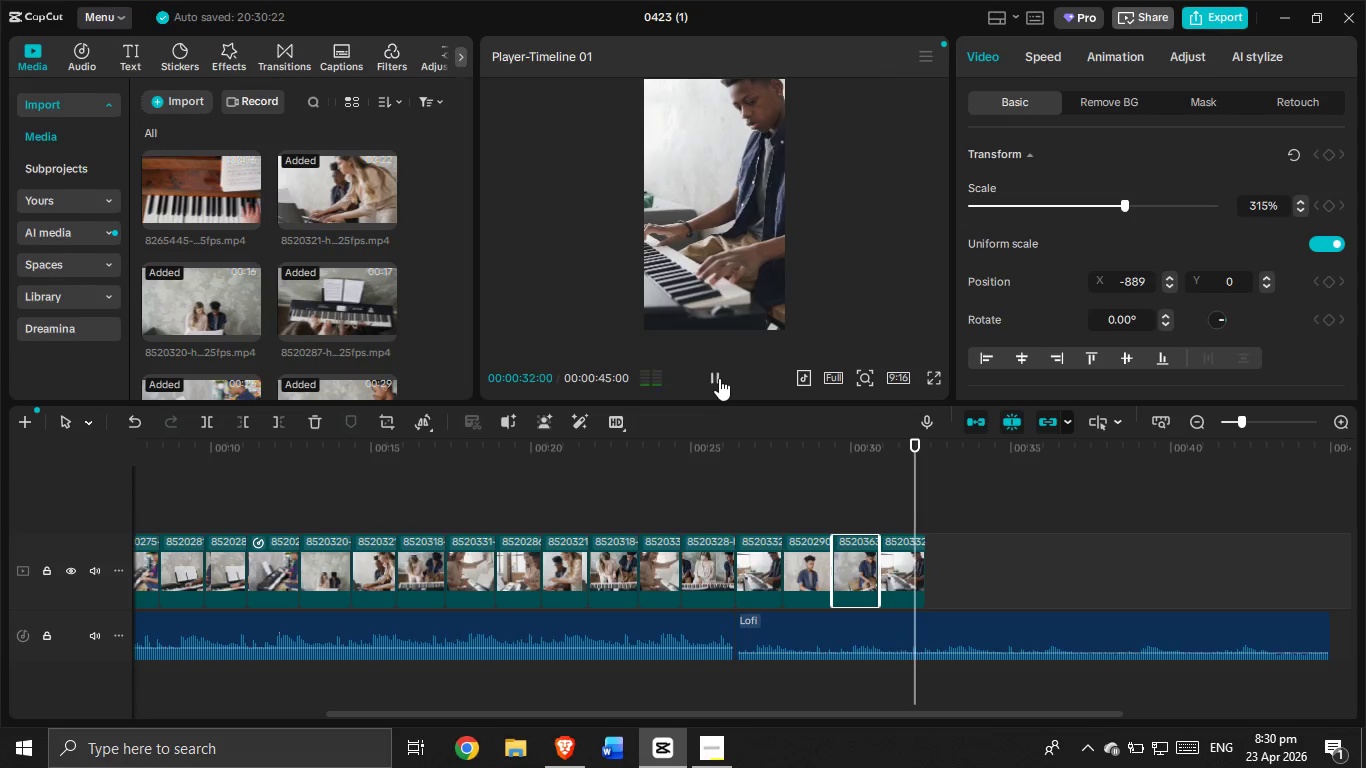 
triple_click([719, 378])